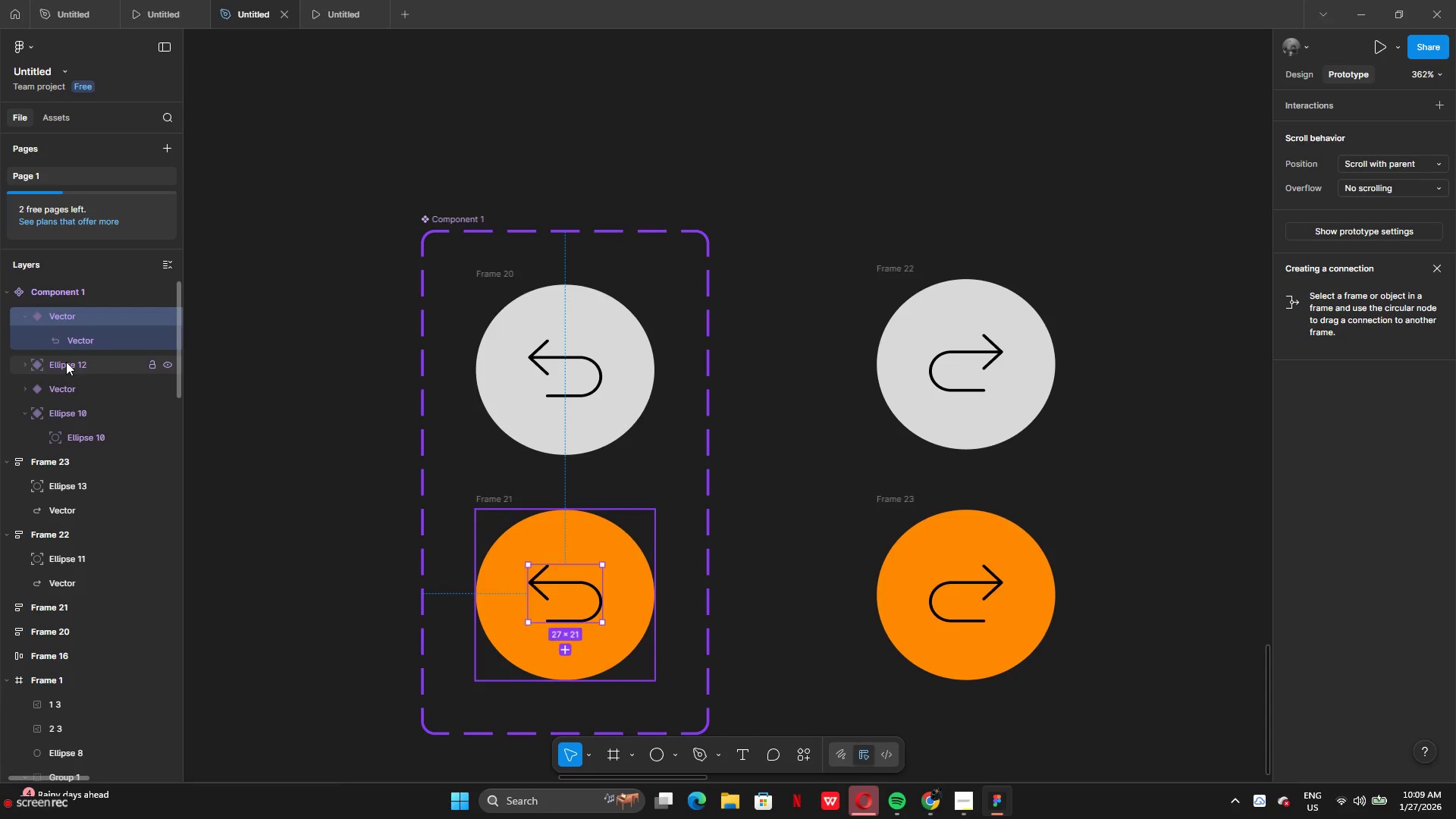 
left_click([66, 362])
 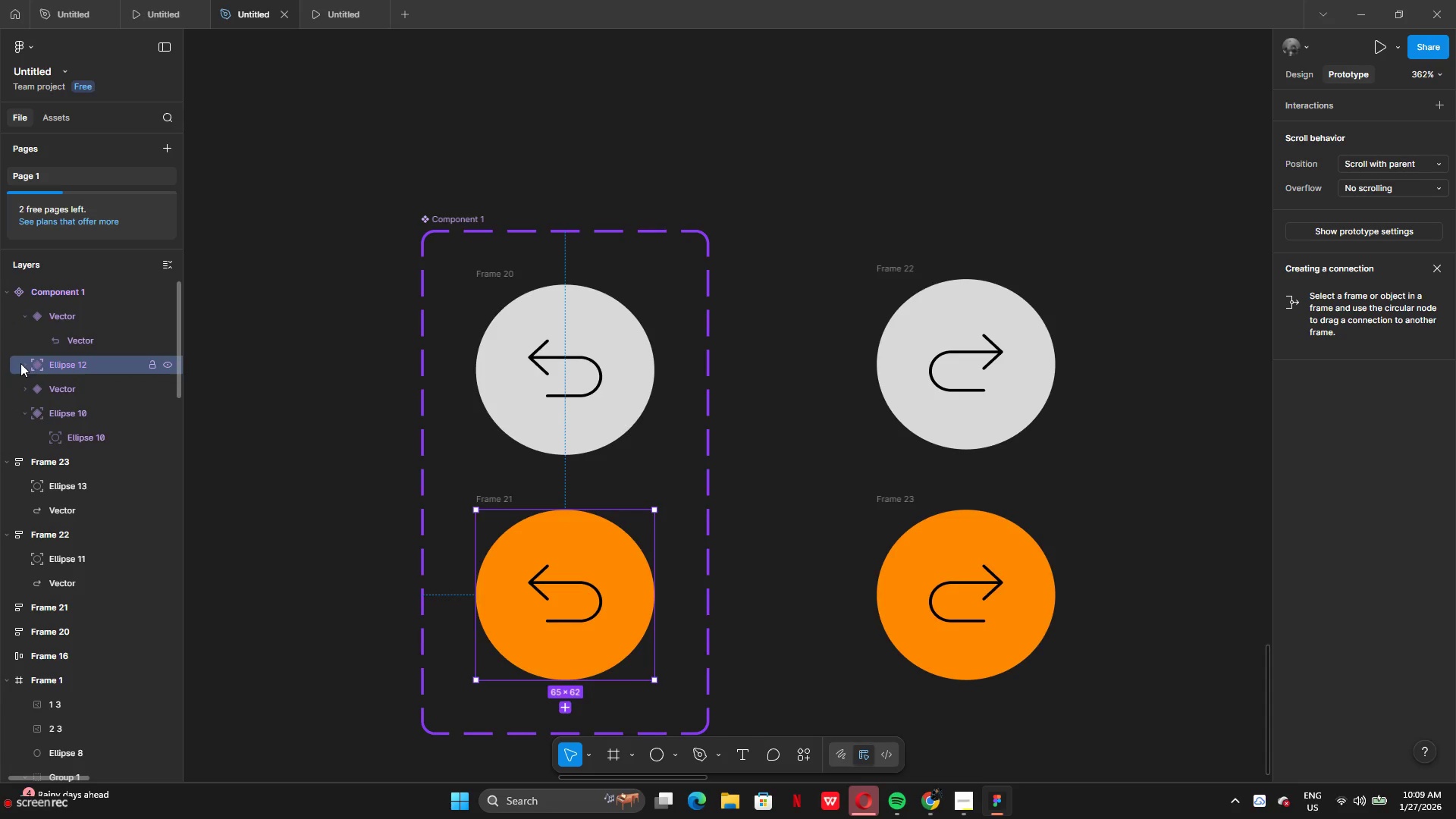 
left_click([33, 365])
 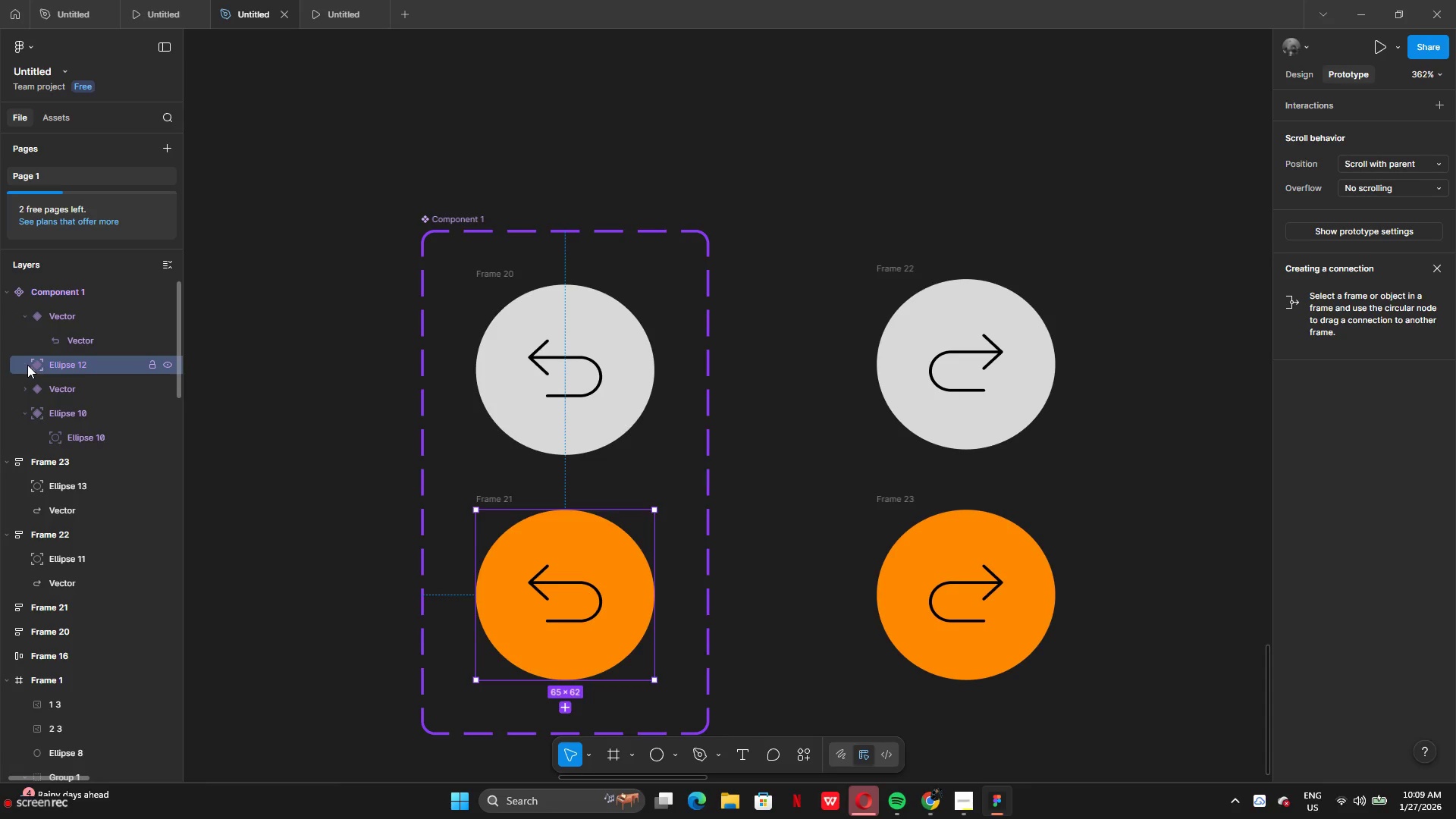 
left_click([27, 365])
 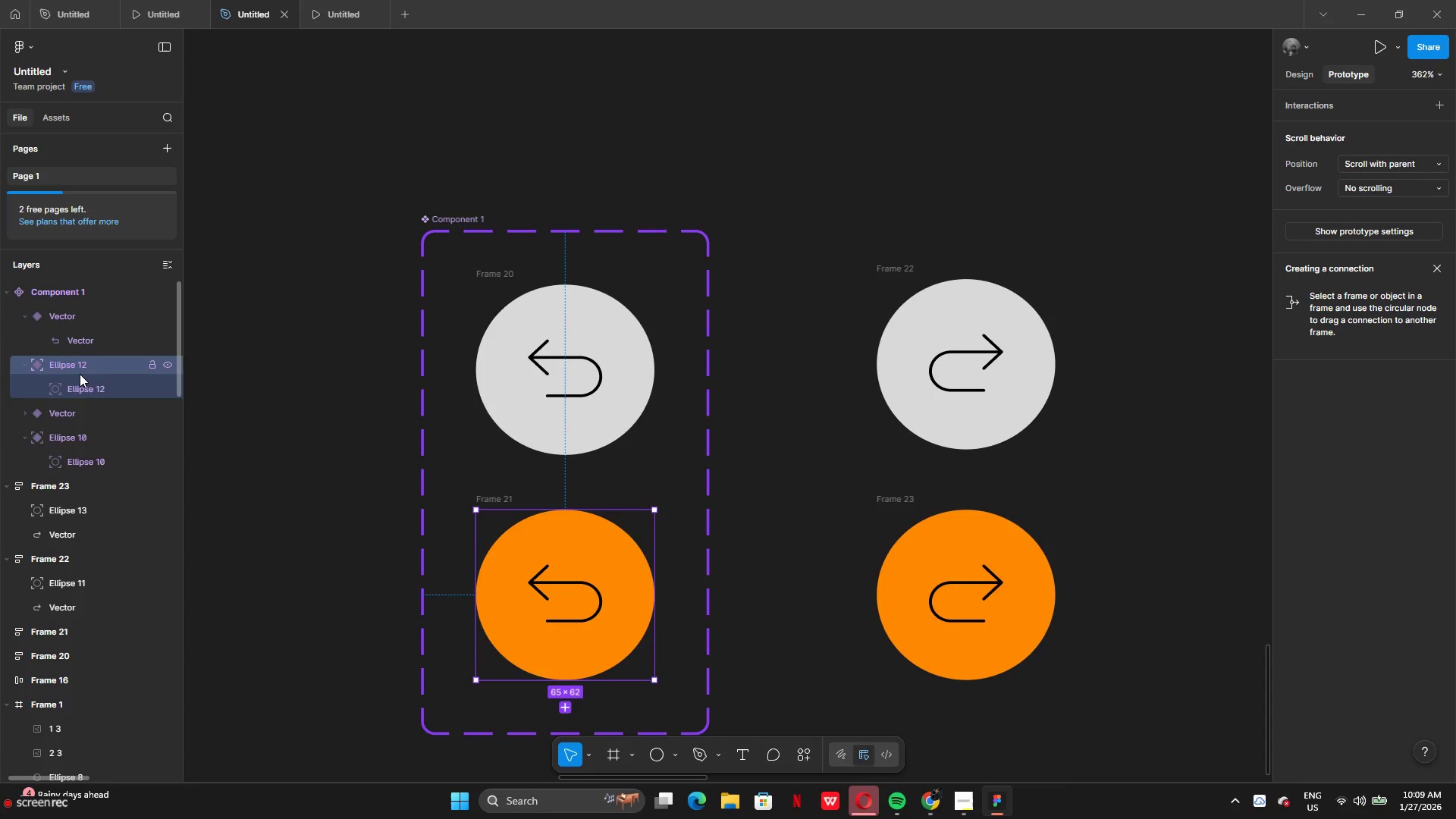 
left_click([80, 382])
 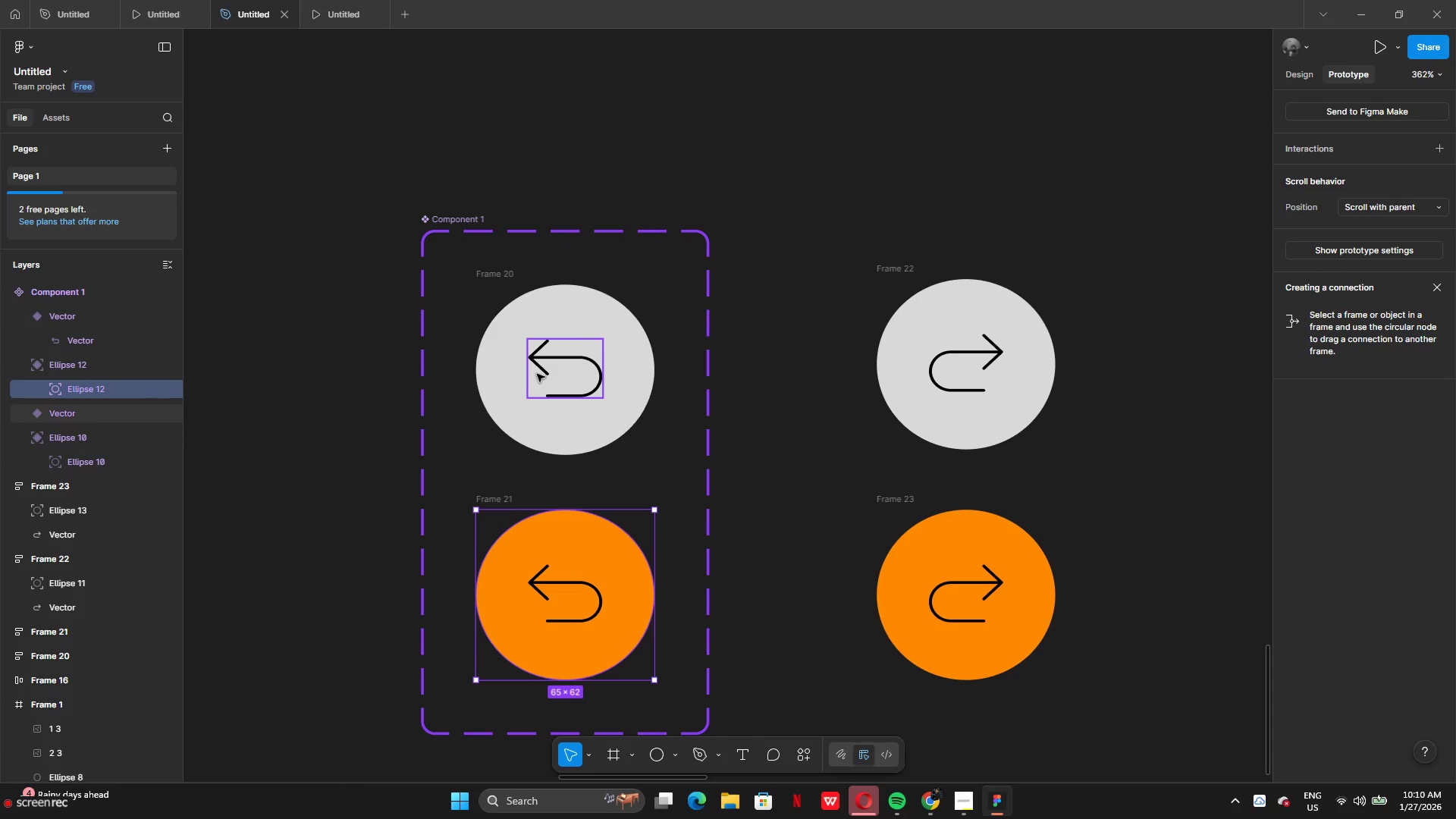 
left_click_drag(start_coordinate=[564, 453], to_coordinate=[563, 525])
 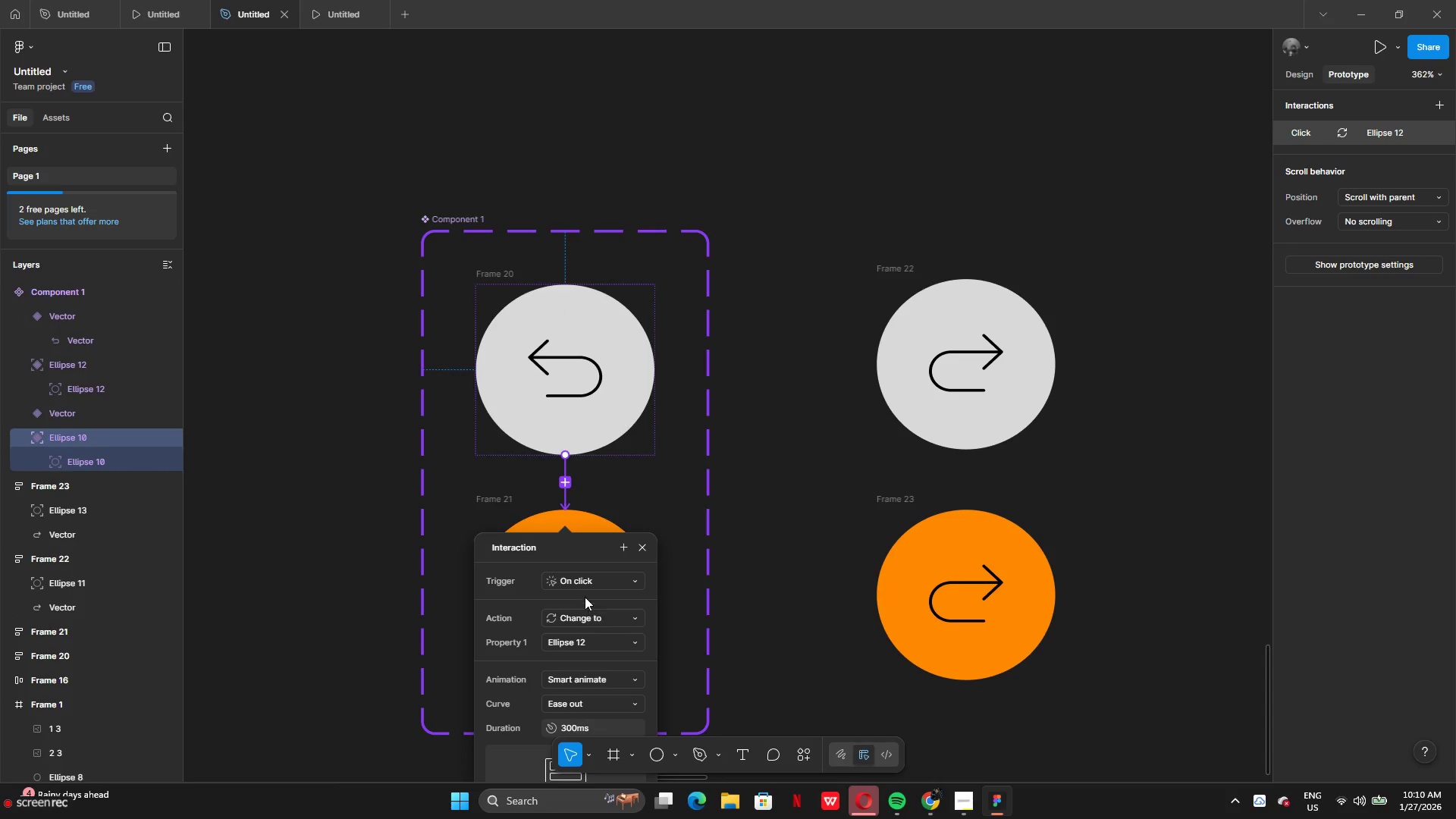 
left_click([579, 583])
 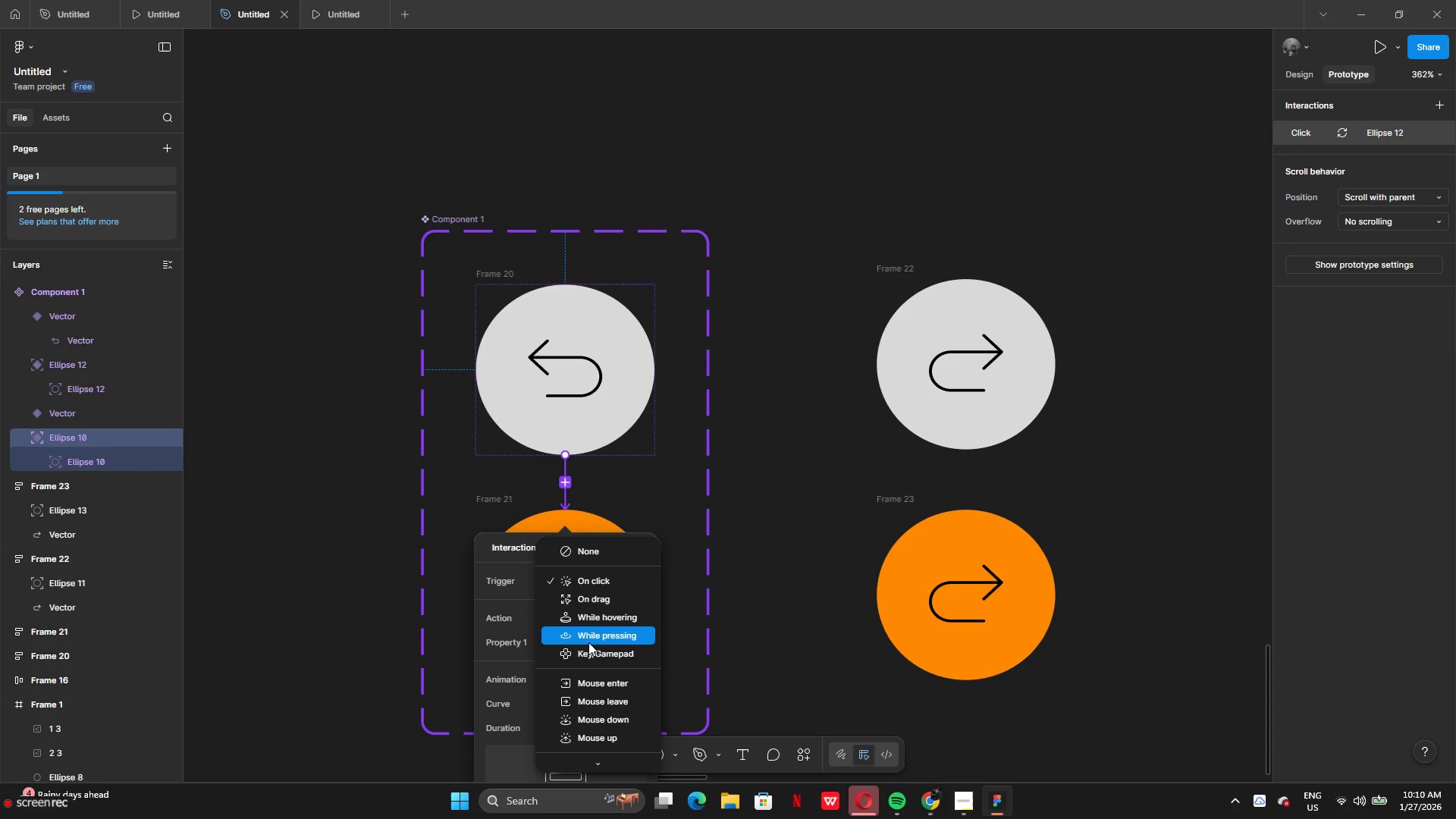 
left_click([592, 621])
 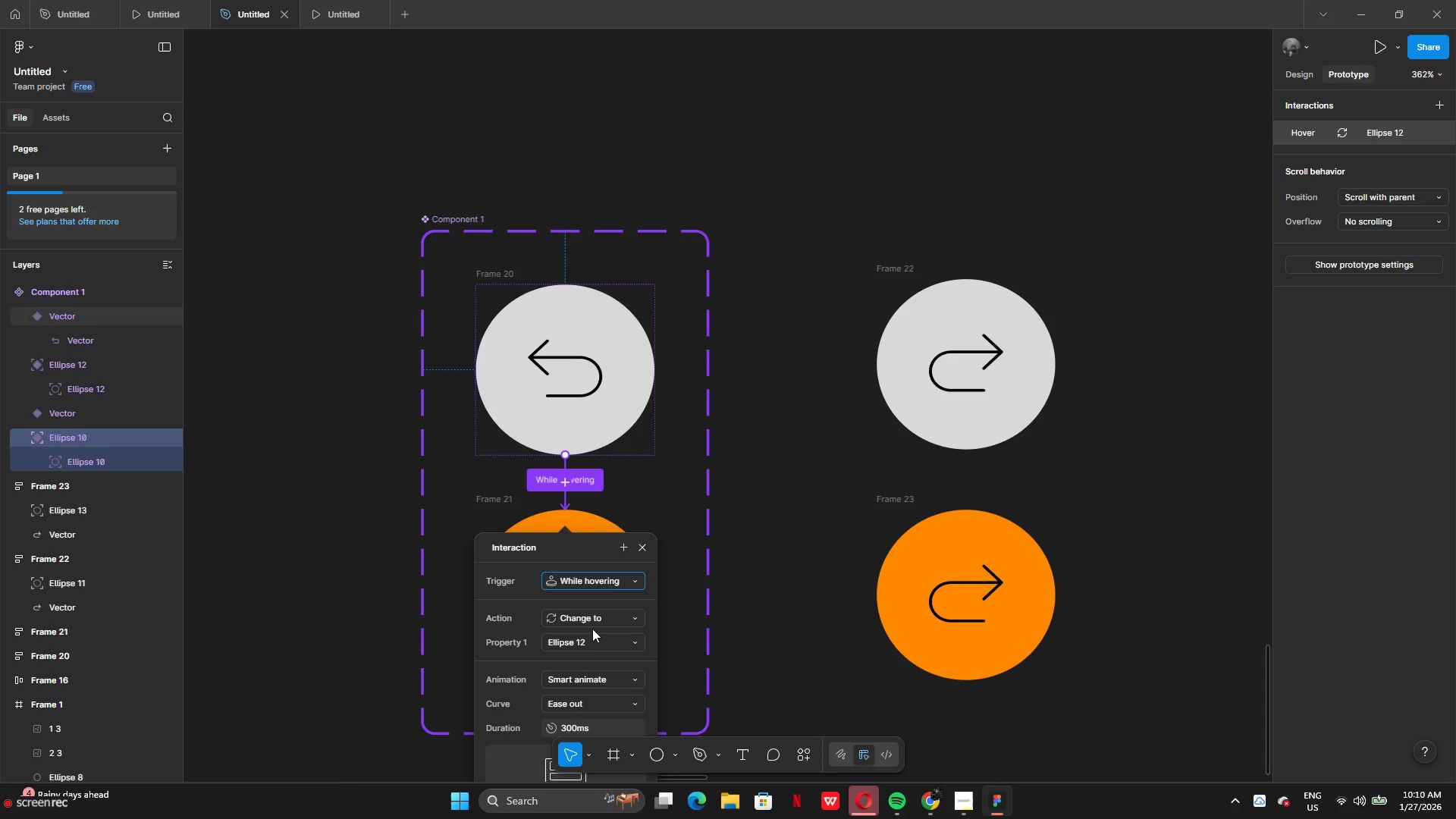 
scroll: coordinate [606, 621], scroll_direction: down, amount: 2.0
 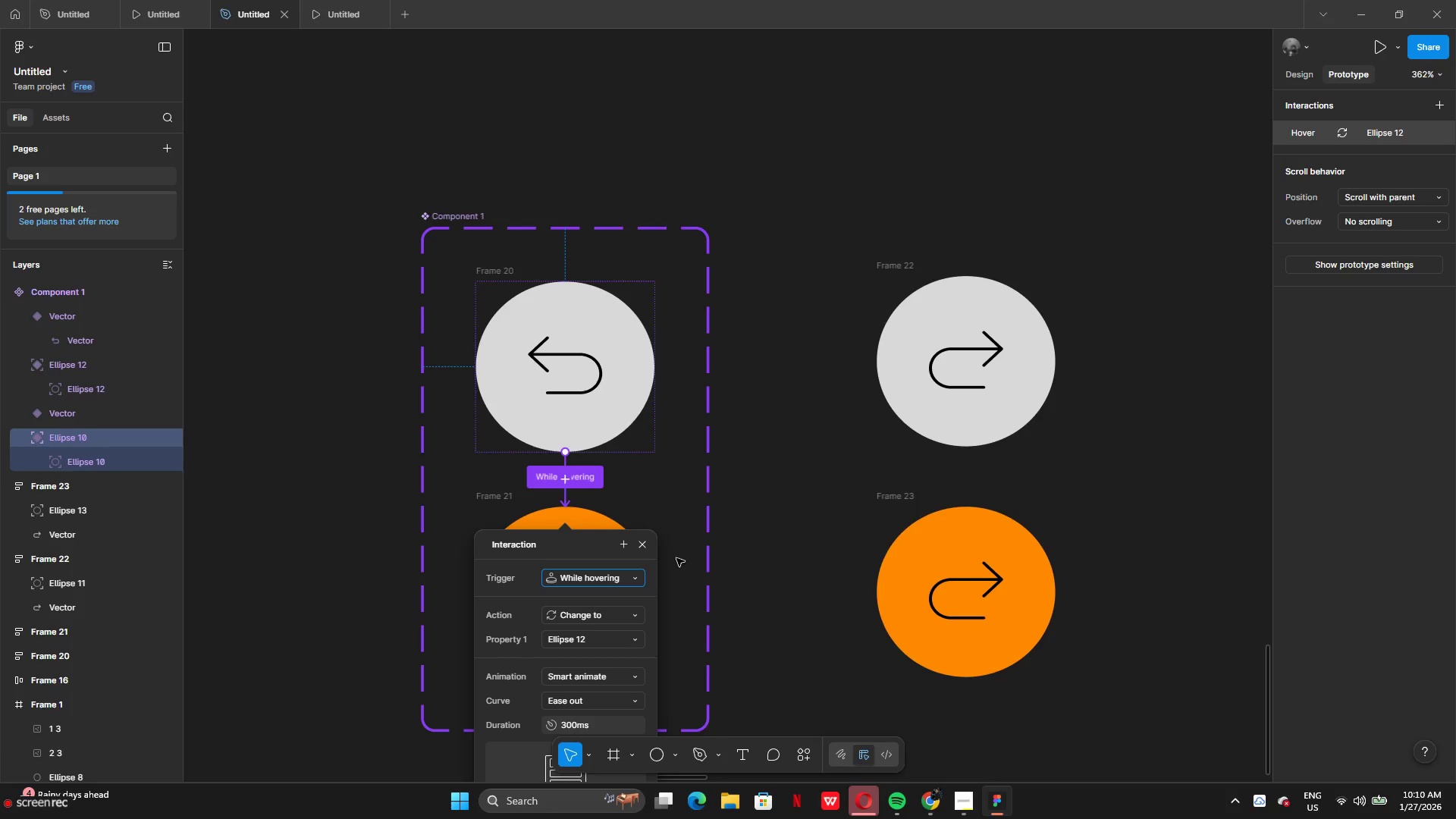 
left_click([676, 558])
 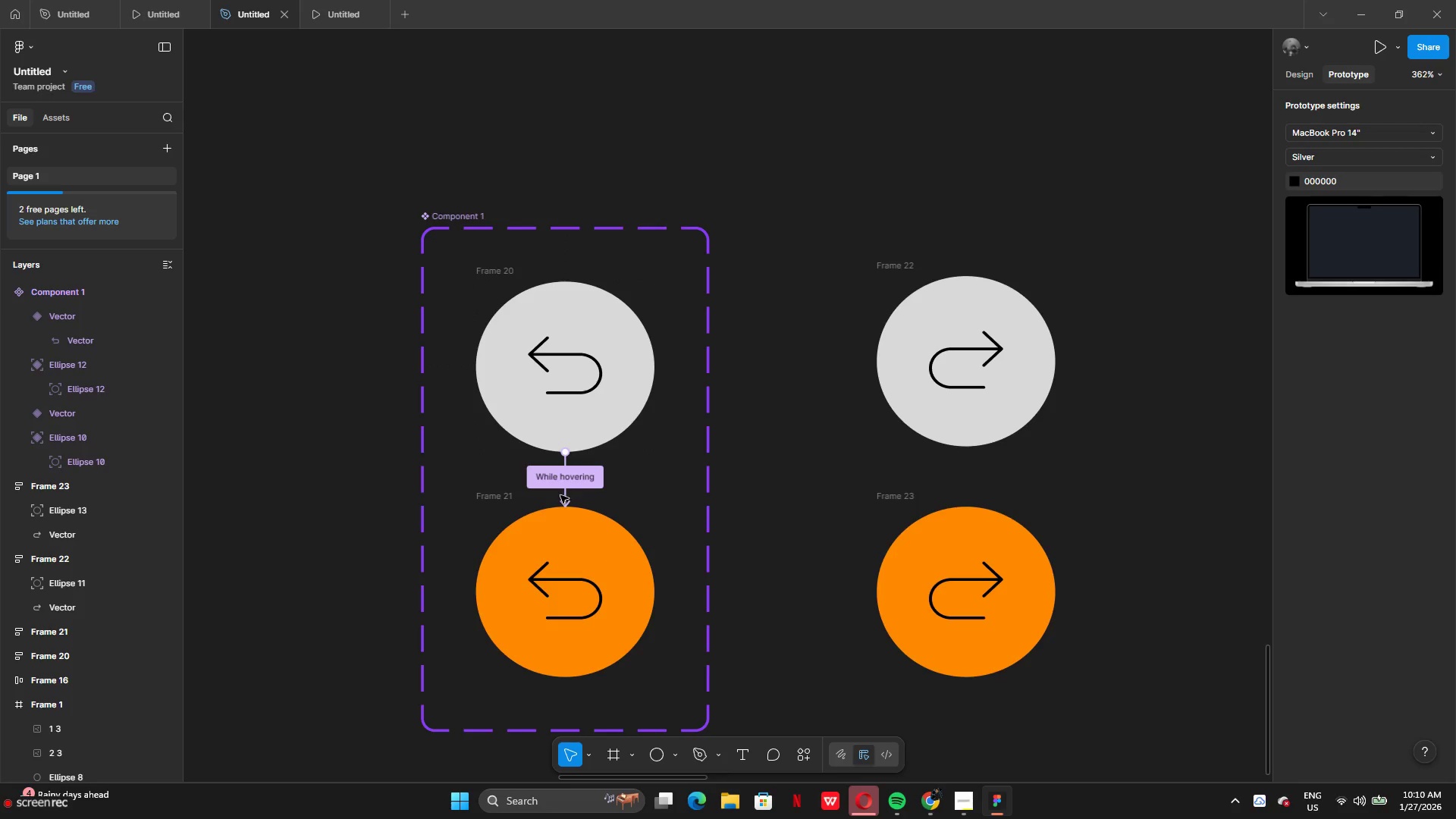 
left_click([563, 502])
 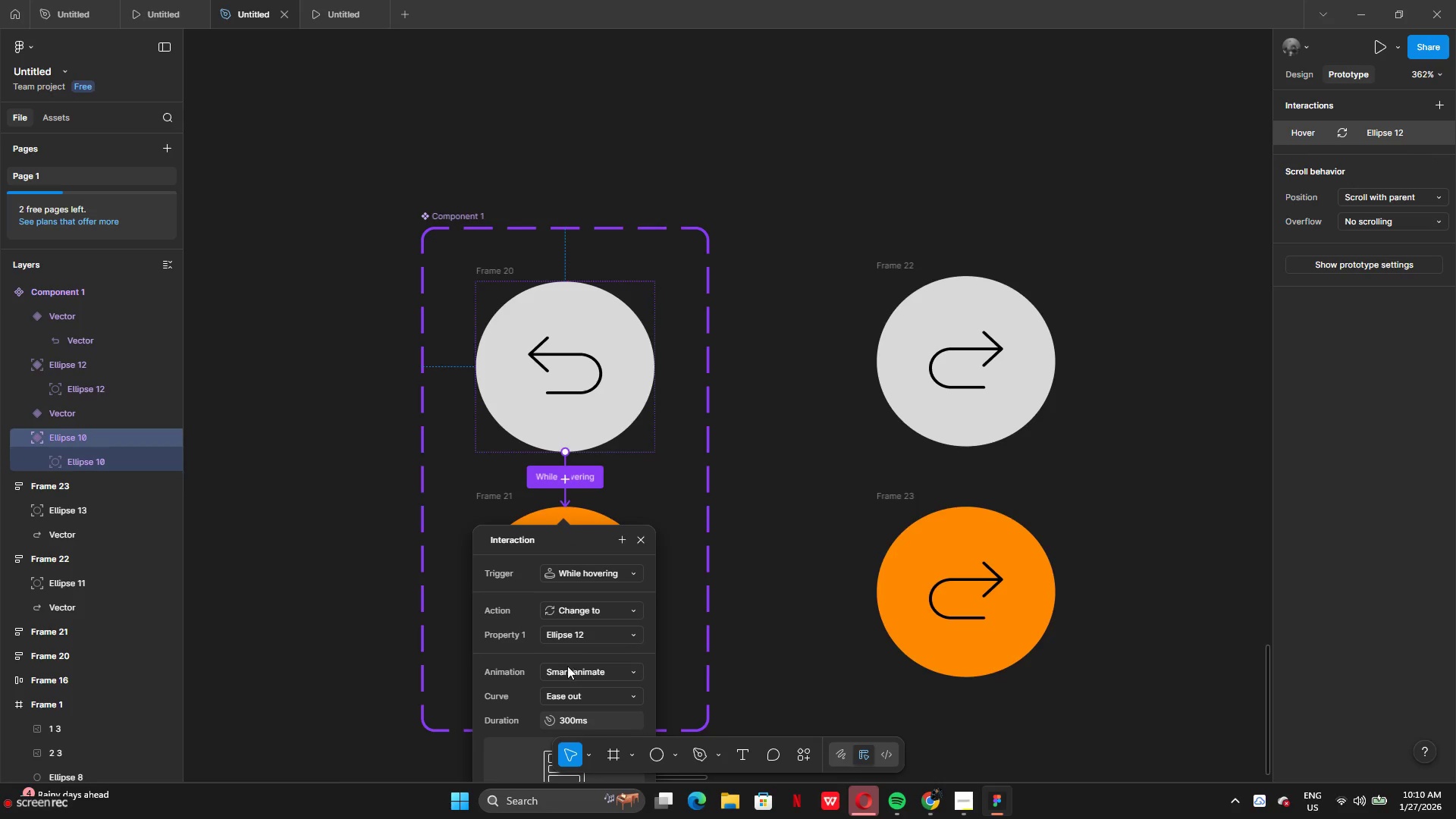 
scroll: coordinate [570, 671], scroll_direction: down, amount: 3.0
 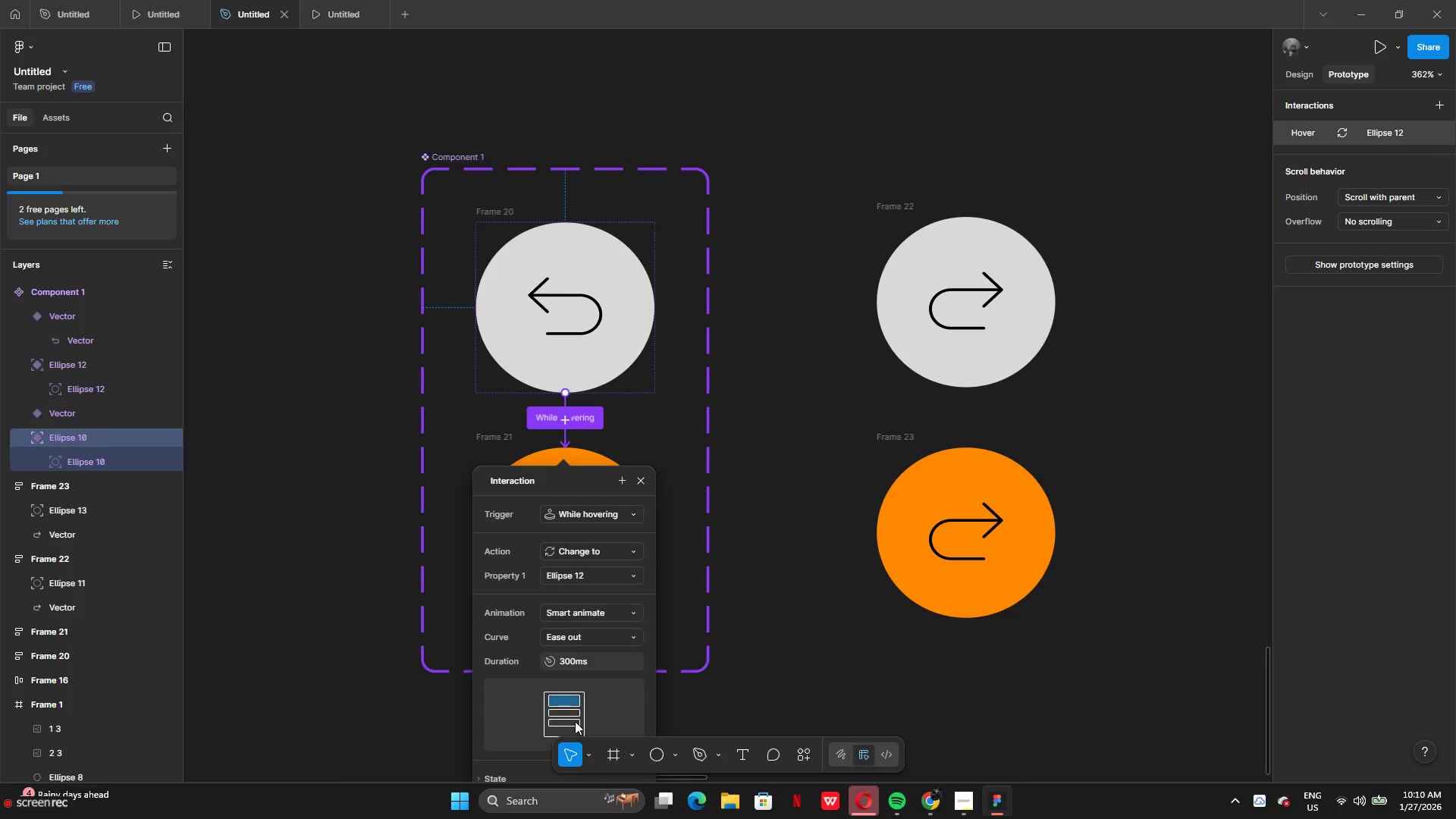 
double_click([733, 673])
 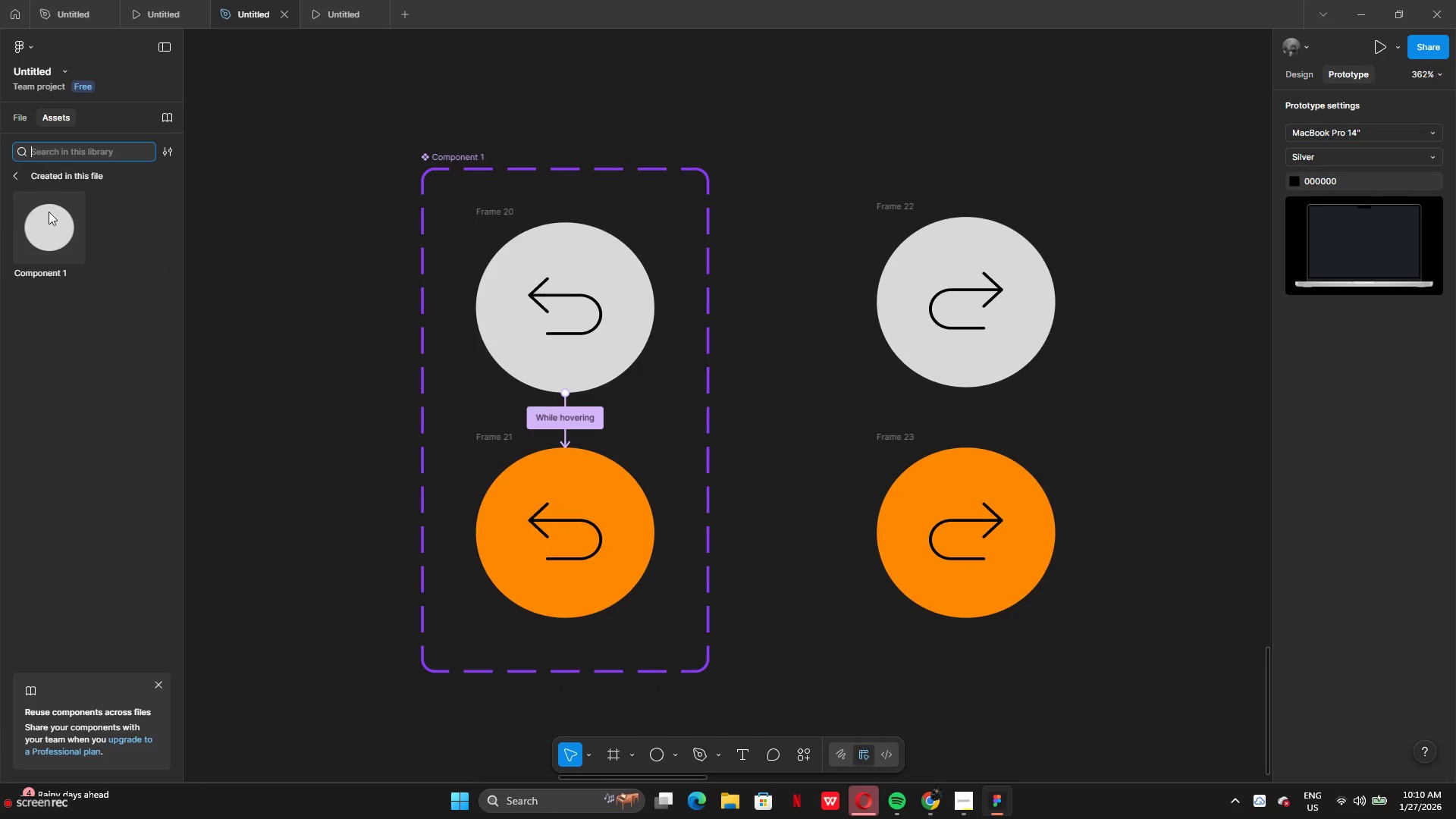 
left_click_drag(start_coordinate=[39, 242], to_coordinate=[303, 384])
 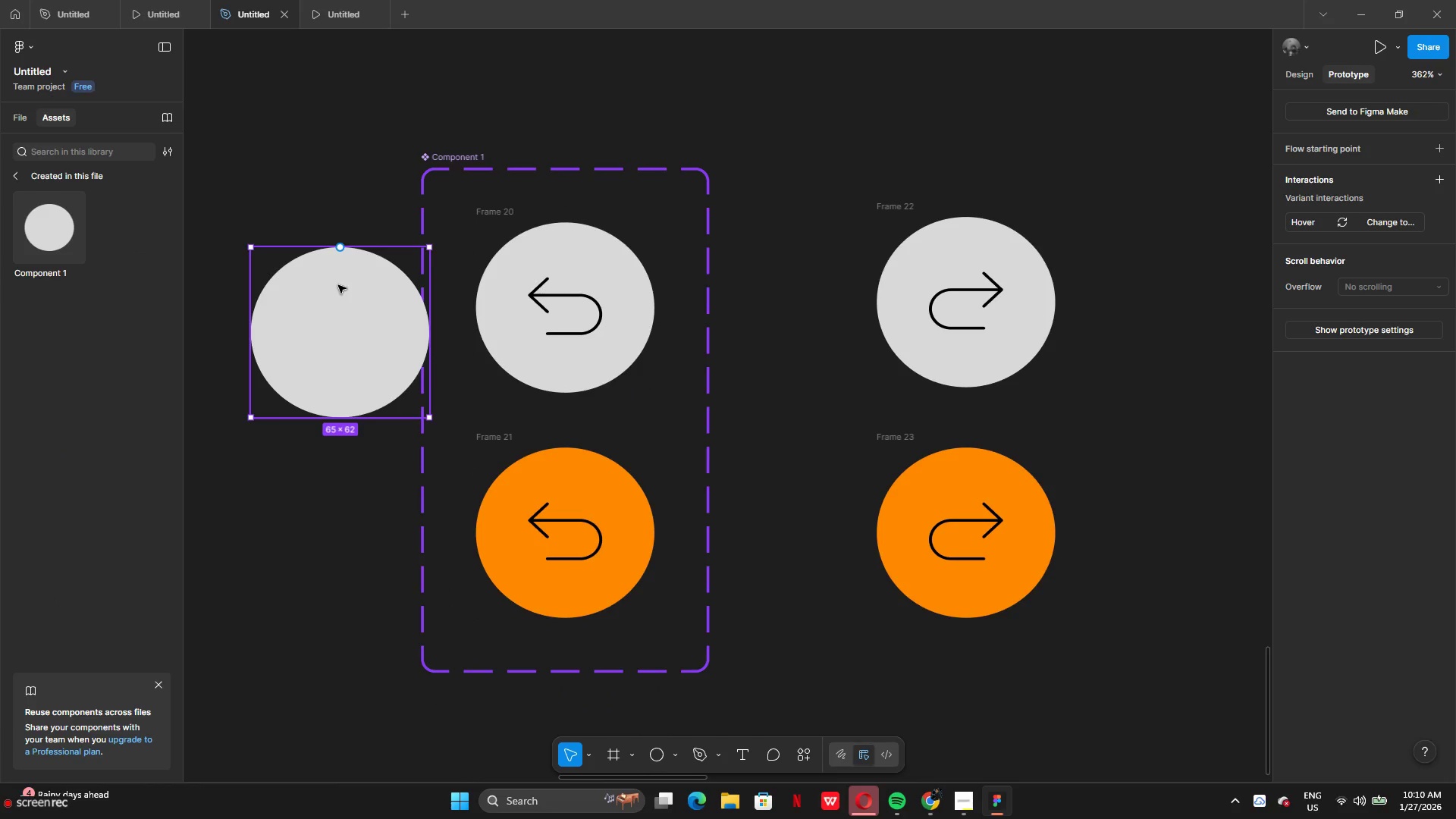 
key(Backspace)
 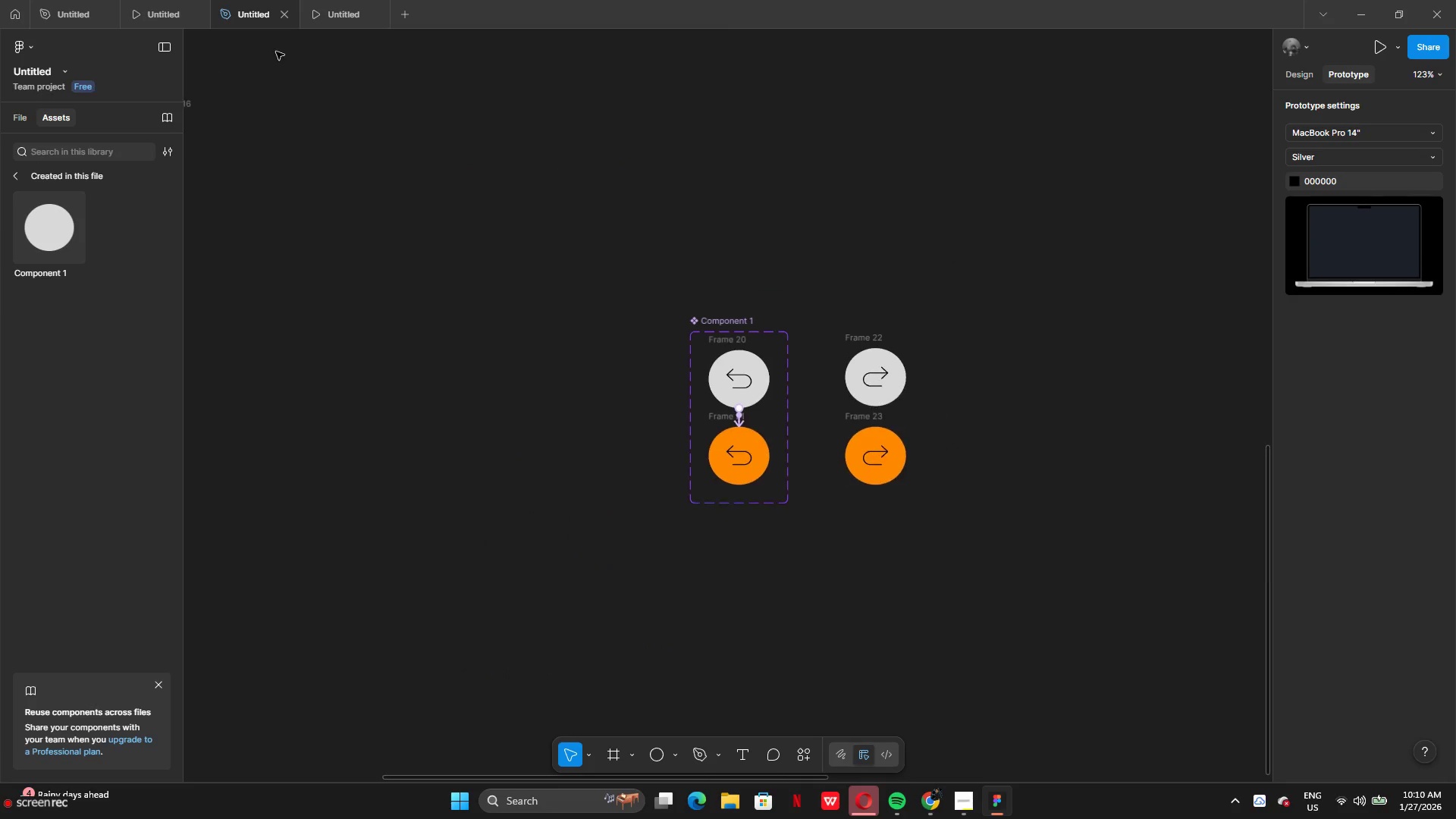 
left_click([145, 19])
 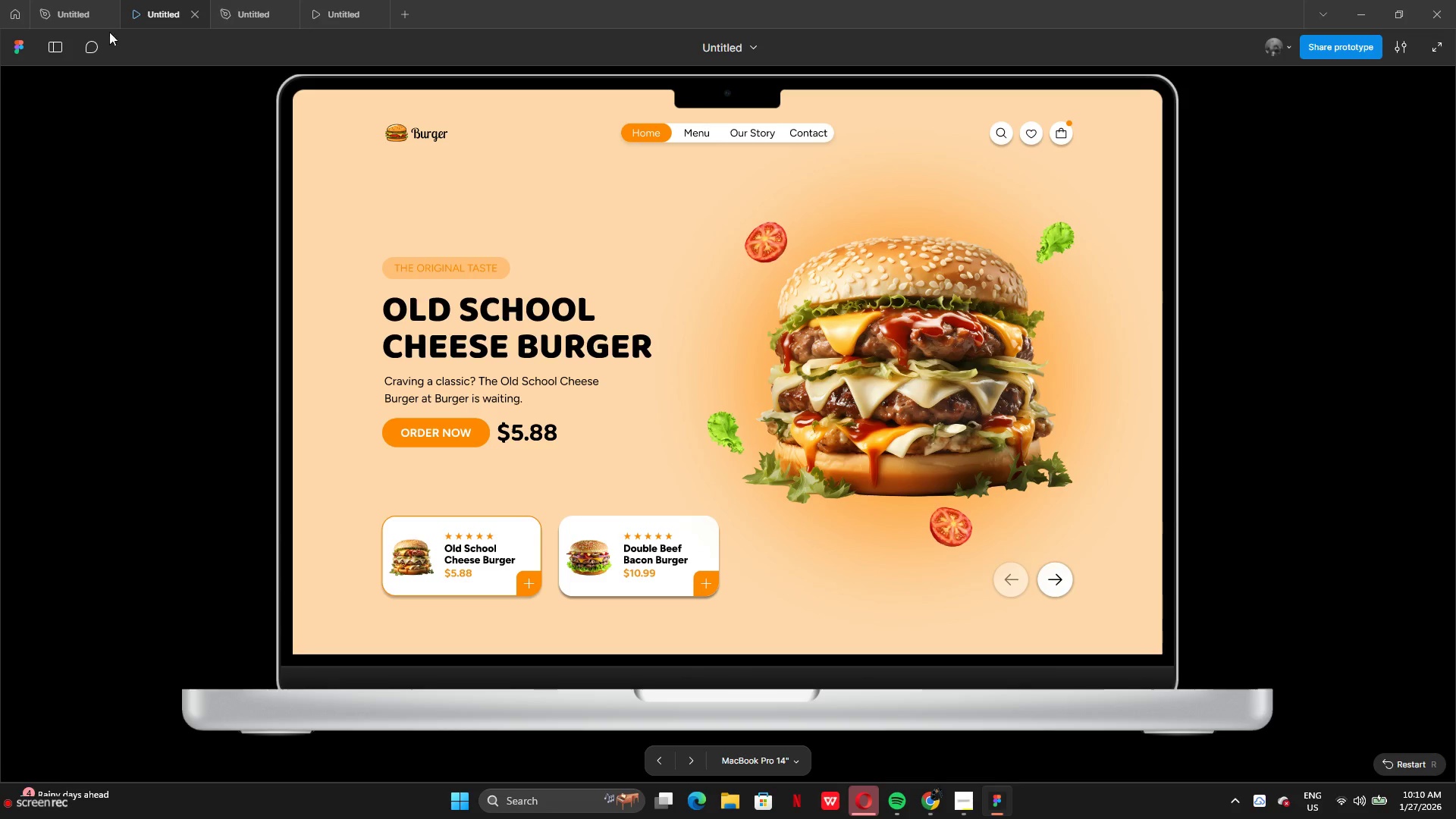 
left_click([71, 14])
 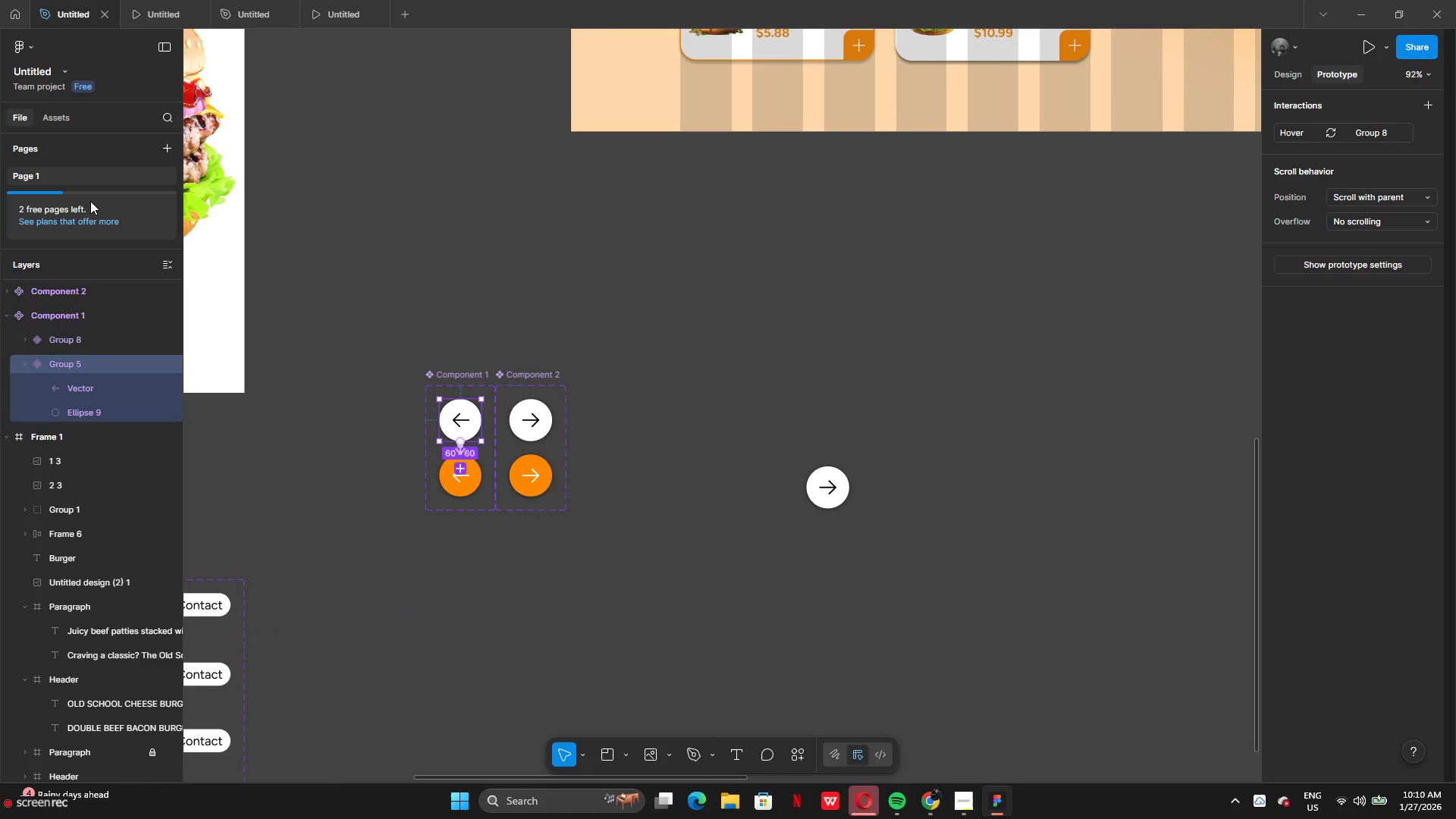 
left_click([58, 118])
 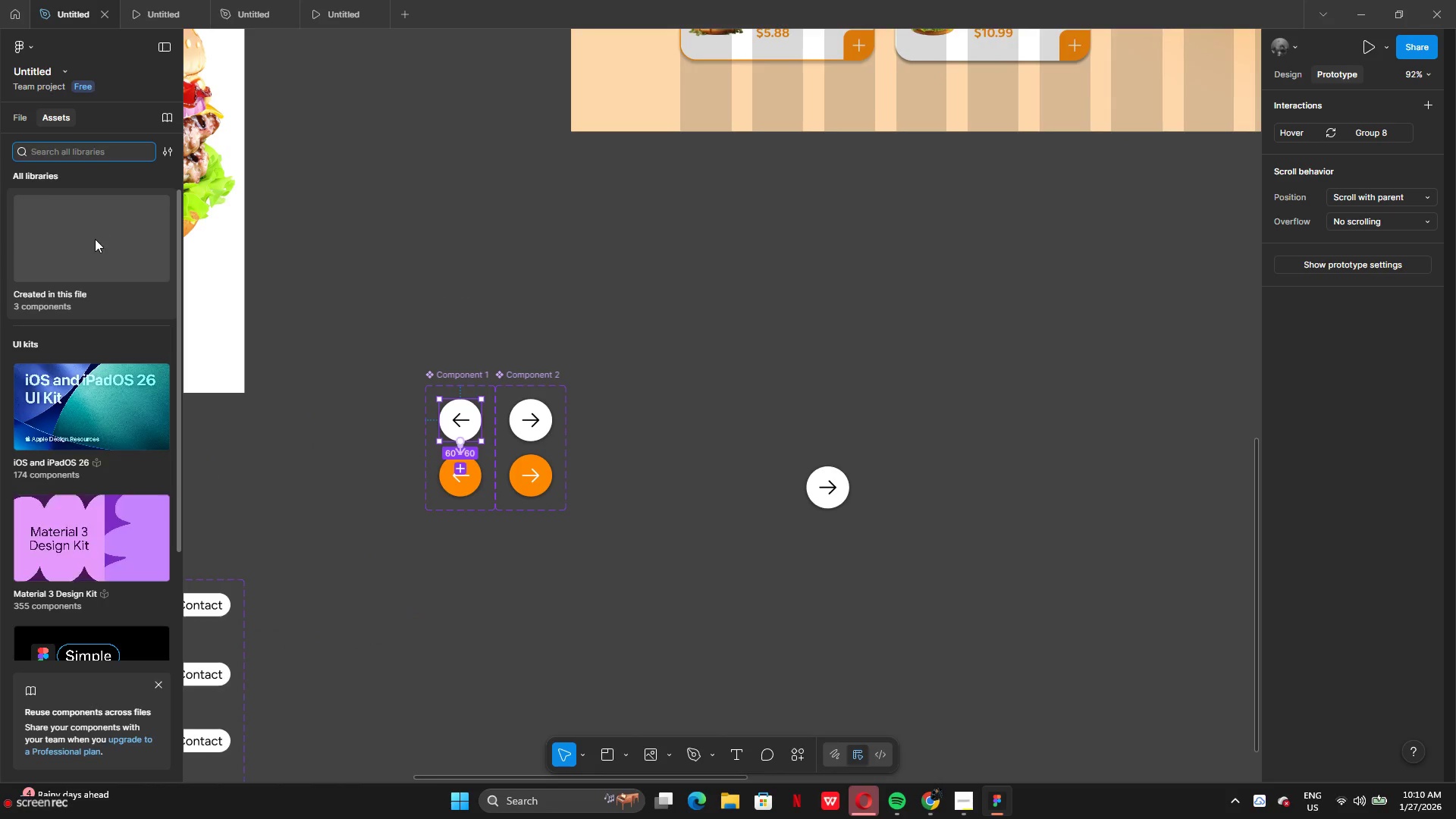 
left_click([96, 239])
 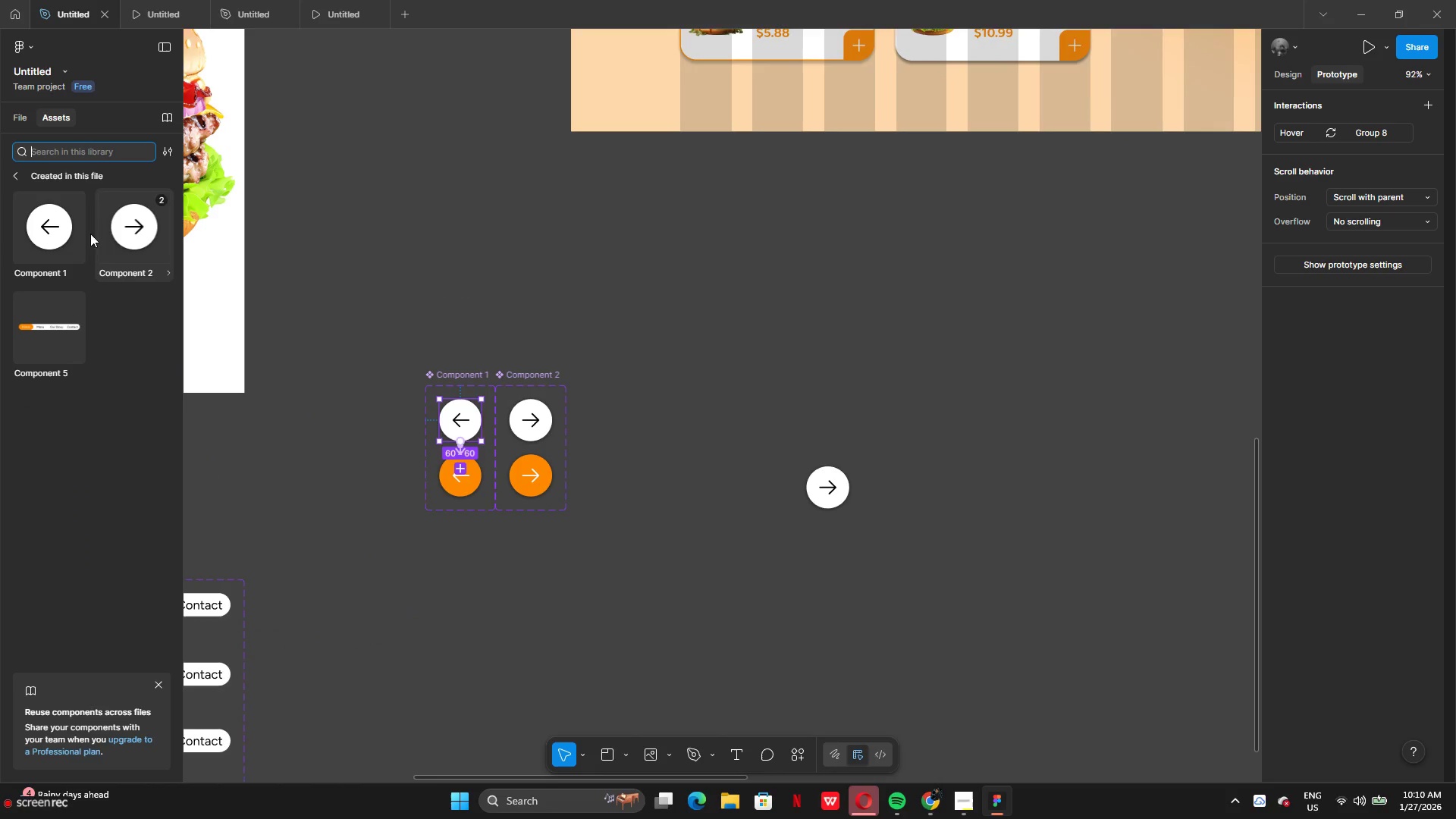 
left_click_drag(start_coordinate=[51, 233], to_coordinate=[732, 326])
 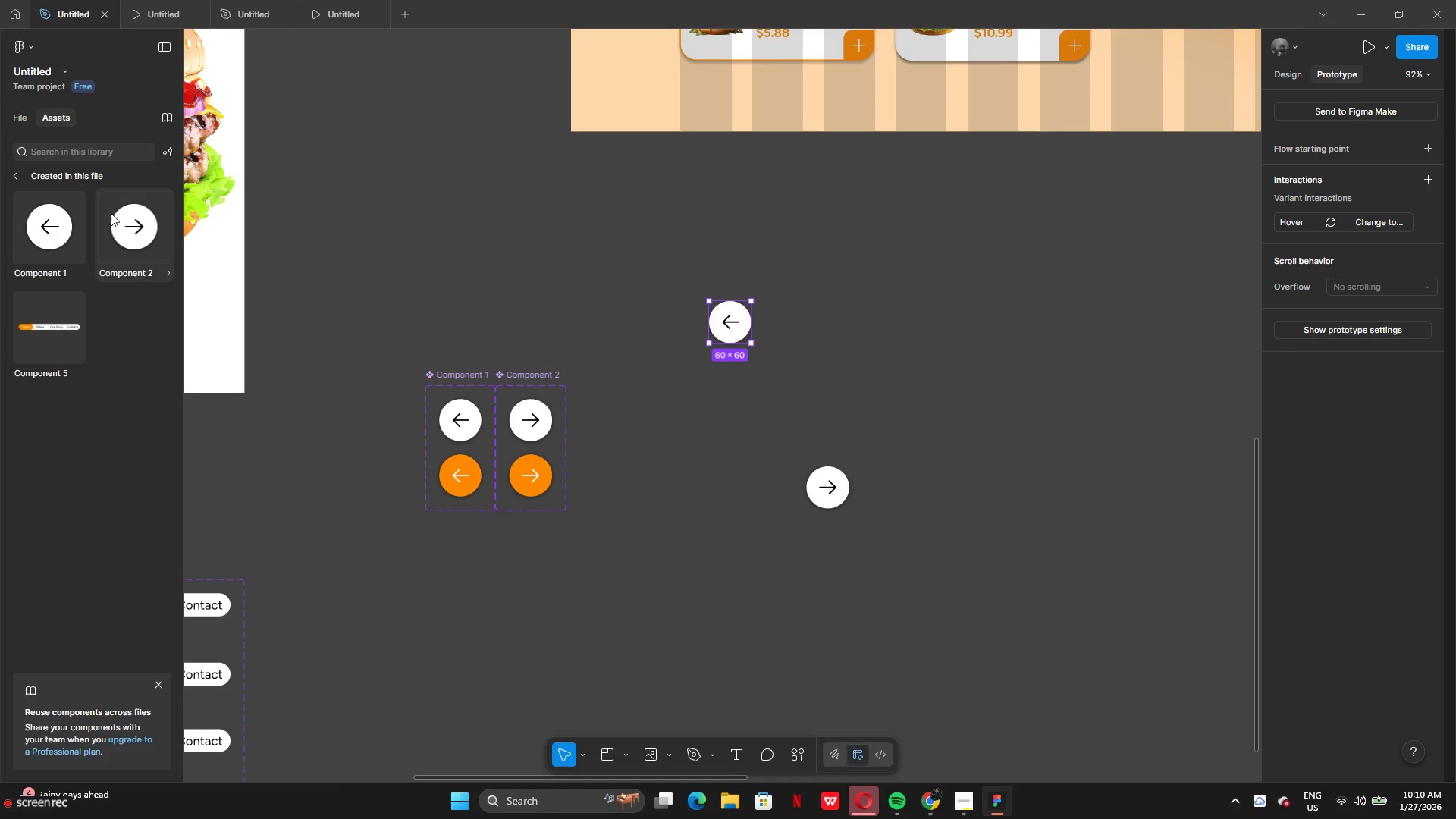 
left_click_drag(start_coordinate=[126, 213], to_coordinate=[777, 311])
 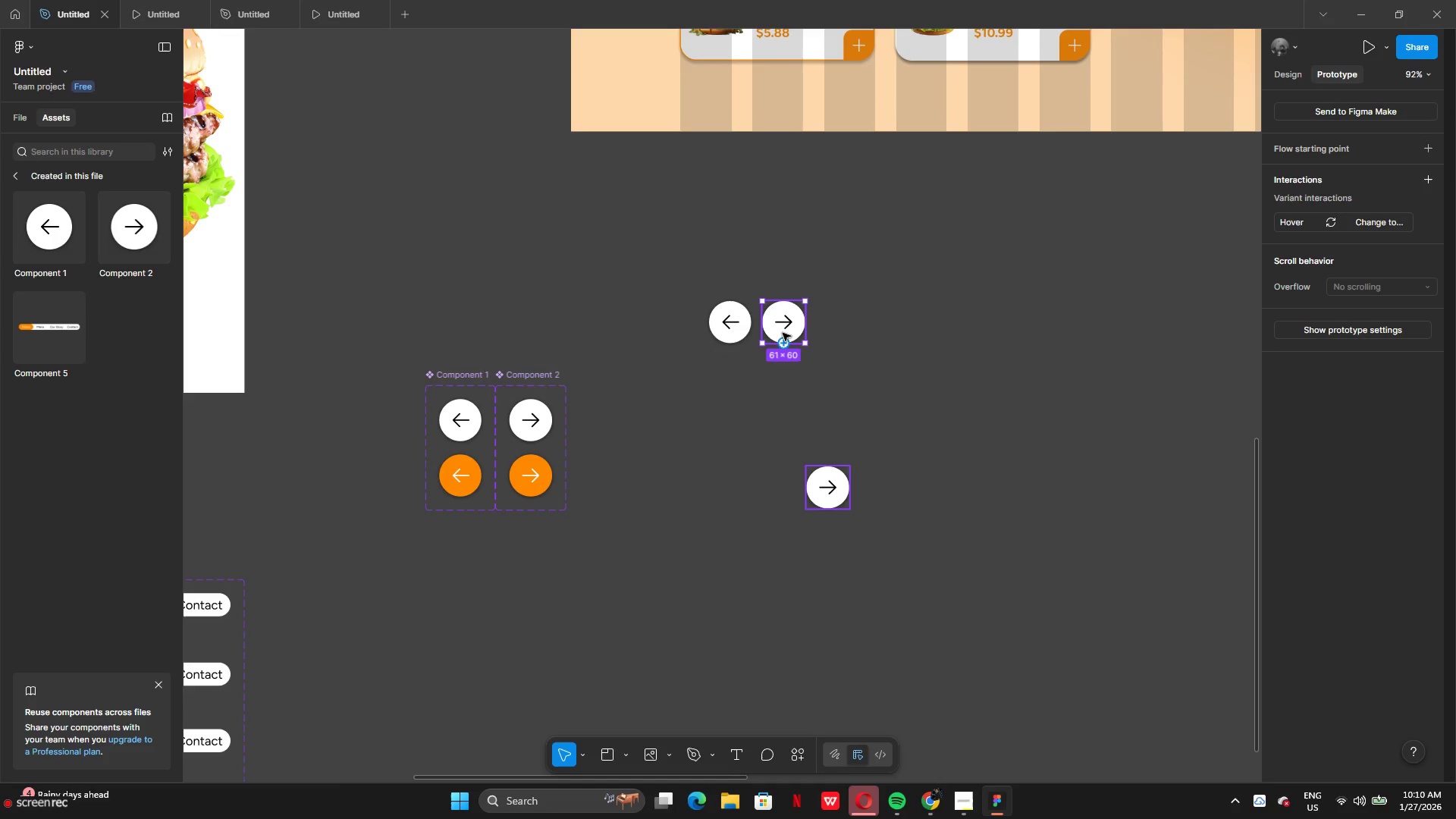 
left_click_drag(start_coordinate=[781, 330], to_coordinate=[791, 330])
 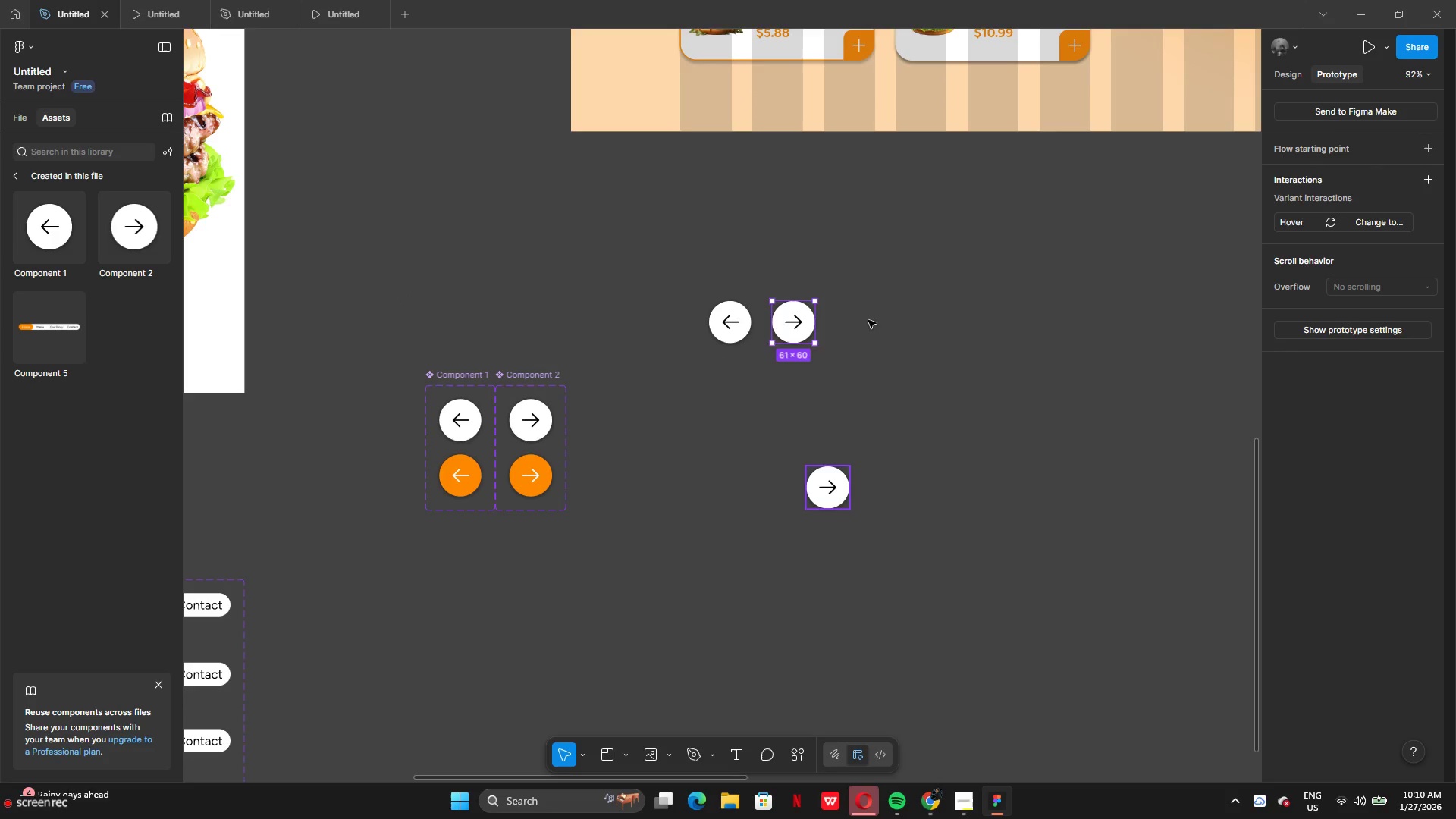 
left_click_drag(start_coordinate=[868, 320], to_coordinate=[700, 293])
 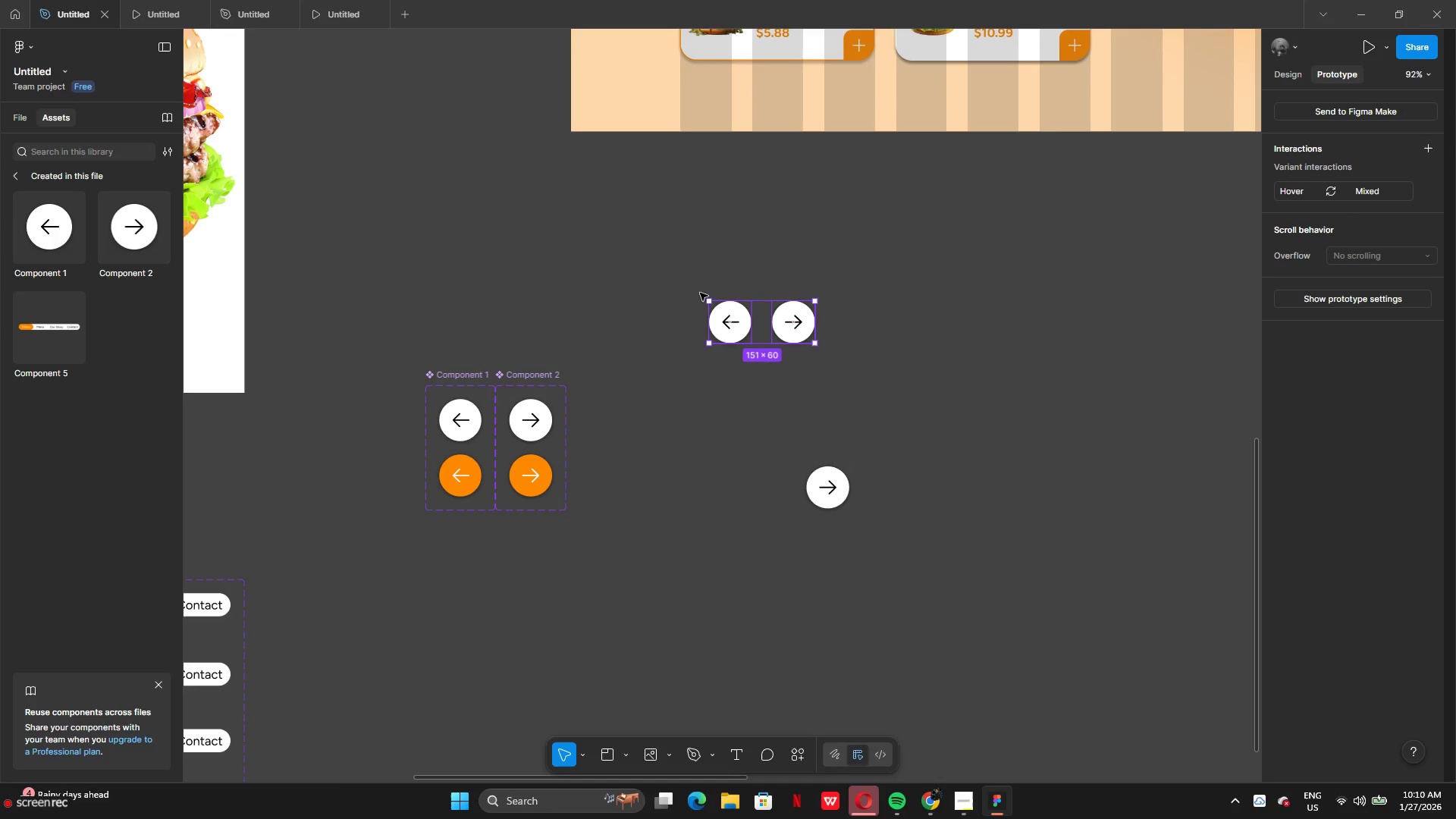 
key(Control+C)
 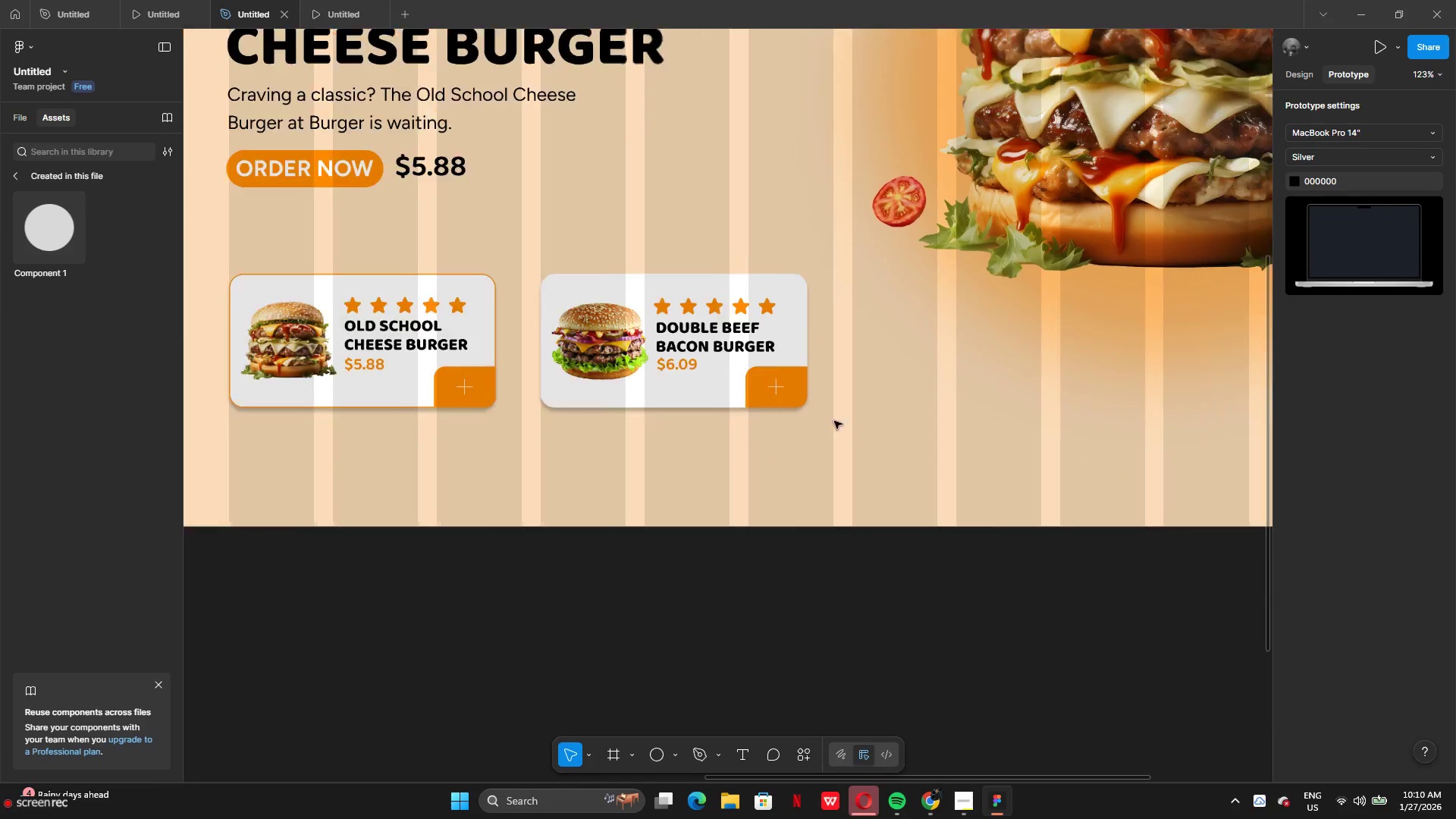 
left_click([803, 555])
 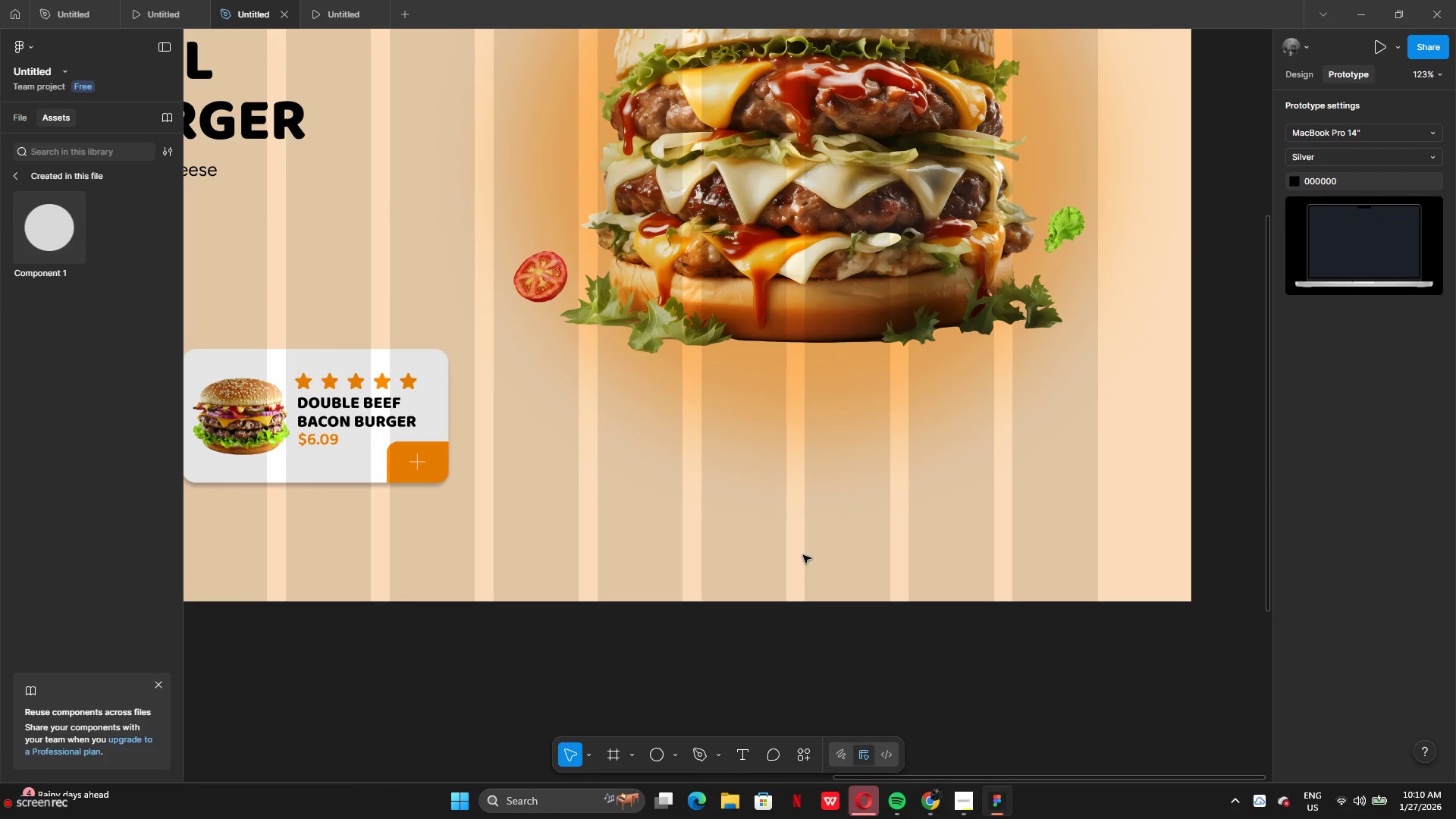 
key(Control+V)
 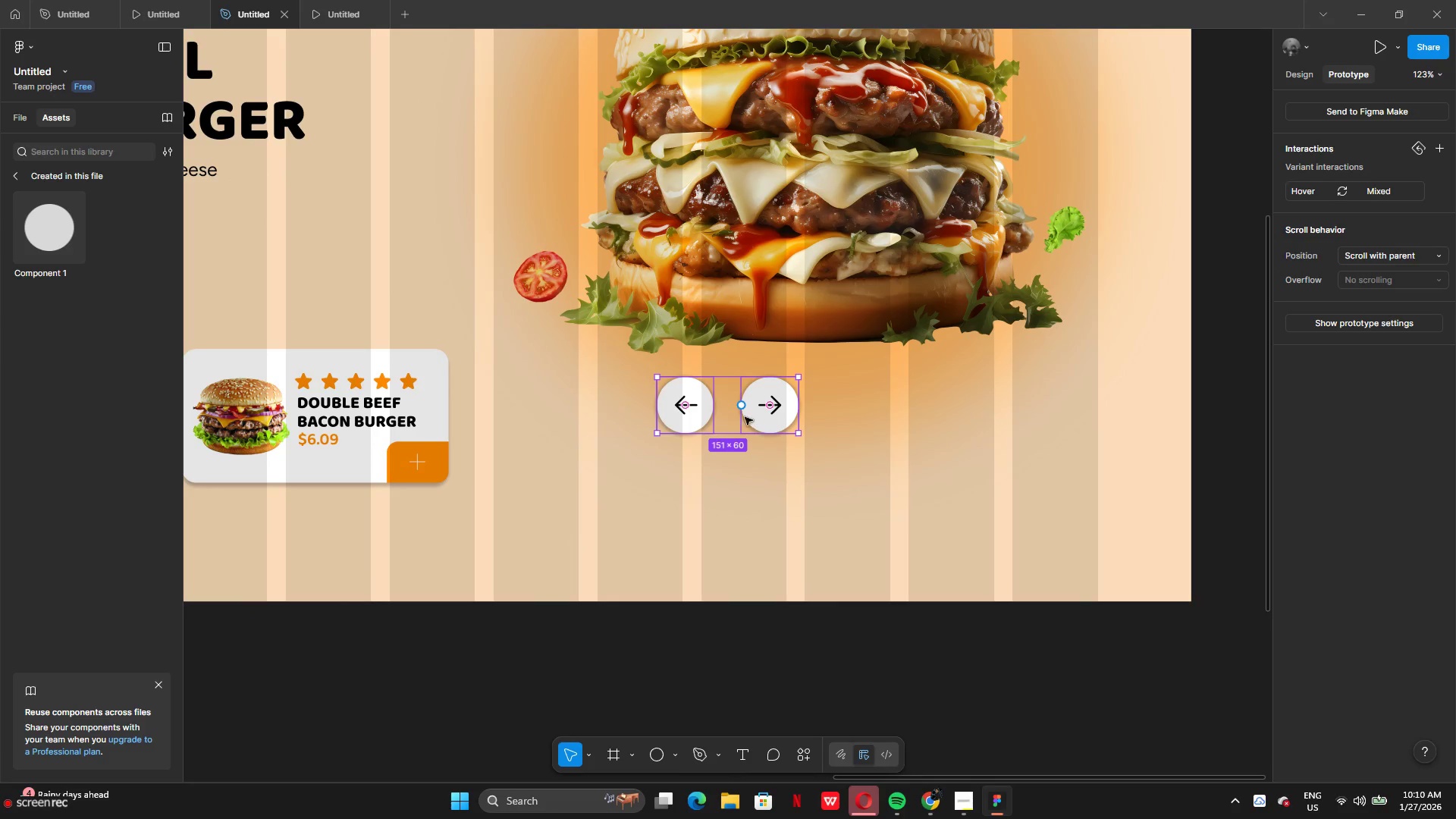 
left_click_drag(start_coordinate=[727, 418], to_coordinate=[1025, 439])
 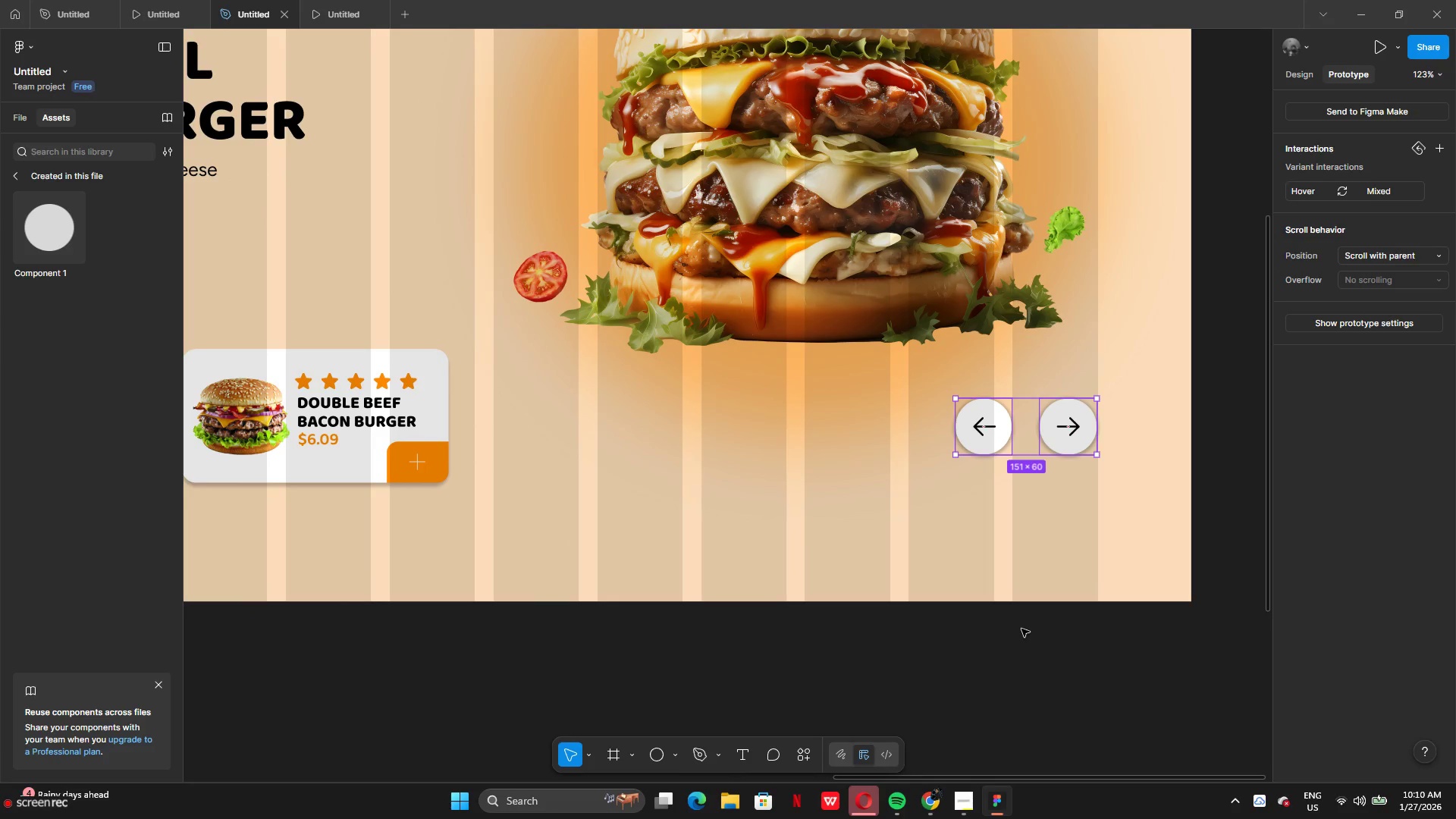 
left_click([1021, 629])
 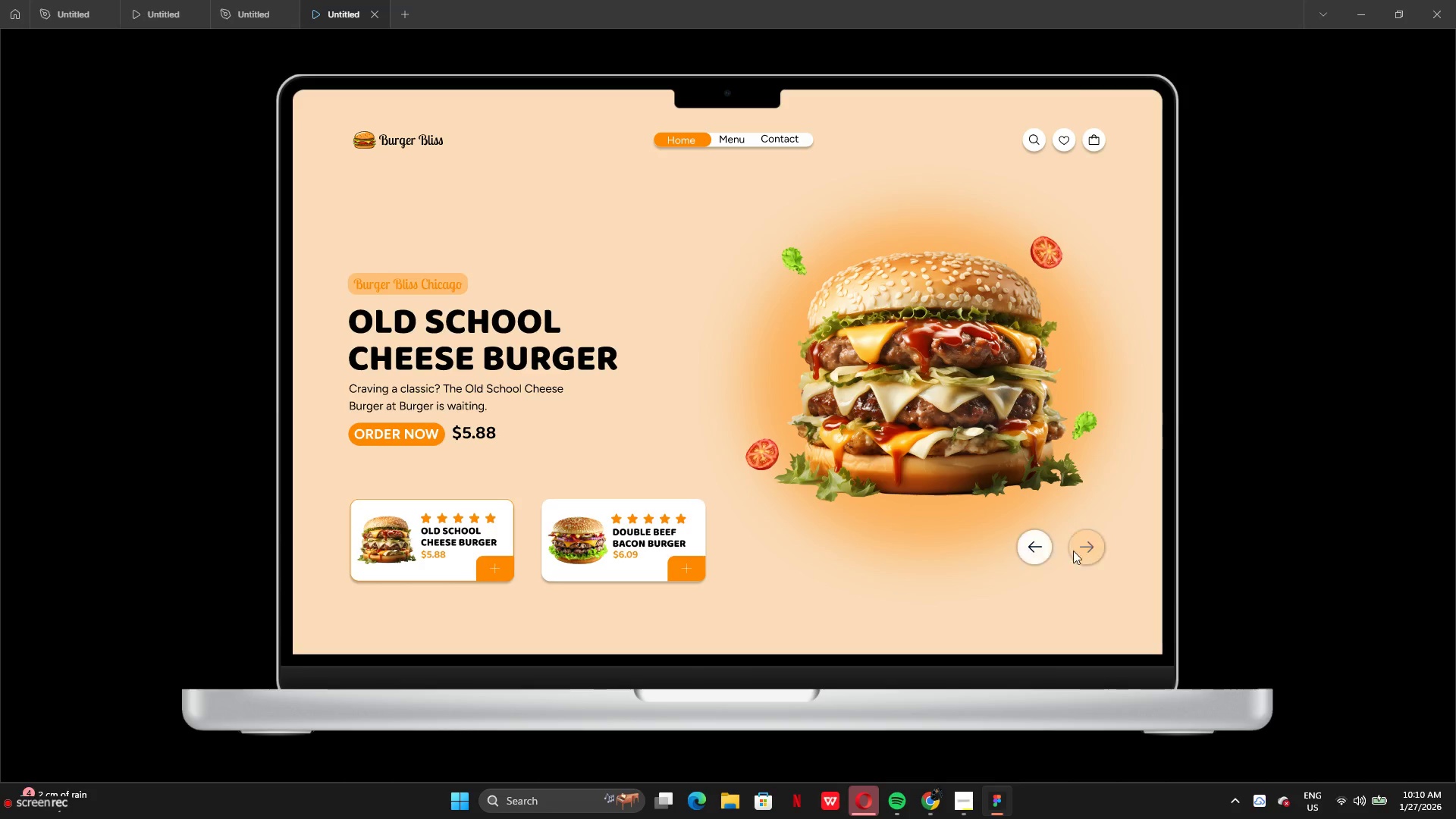 
wait(9.41)
 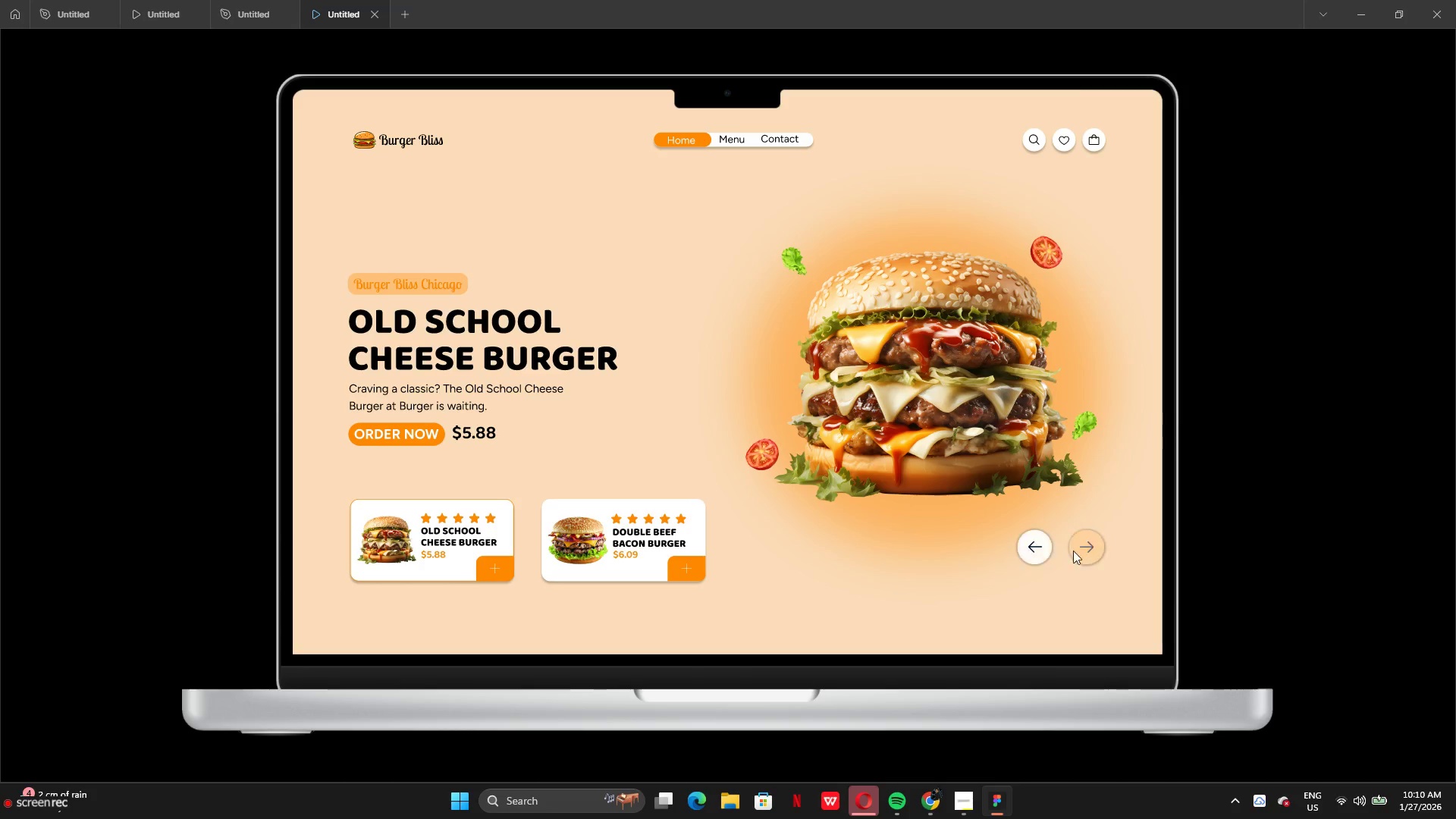 
left_click([149, 6])
 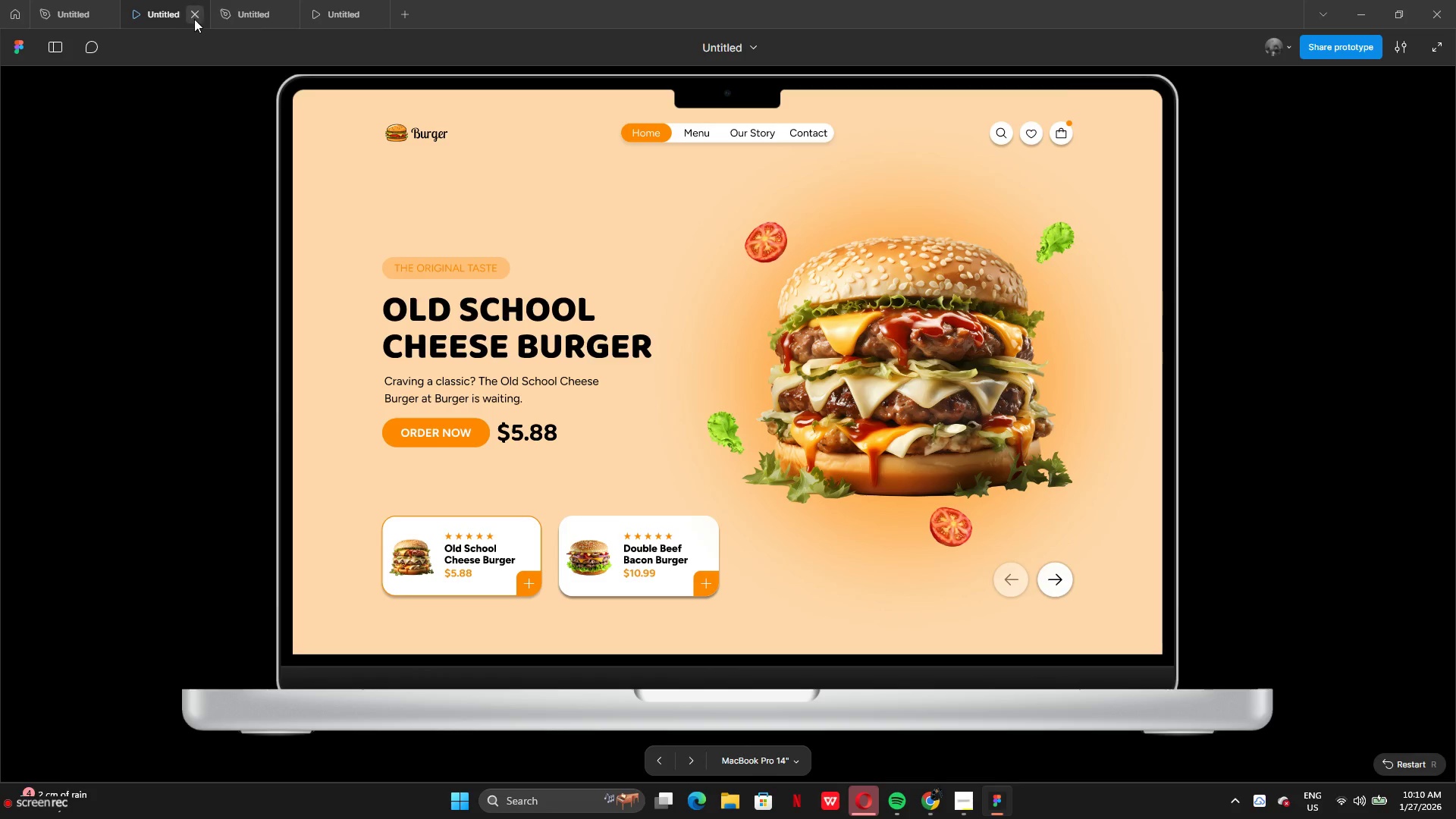 
left_click([228, 19])
 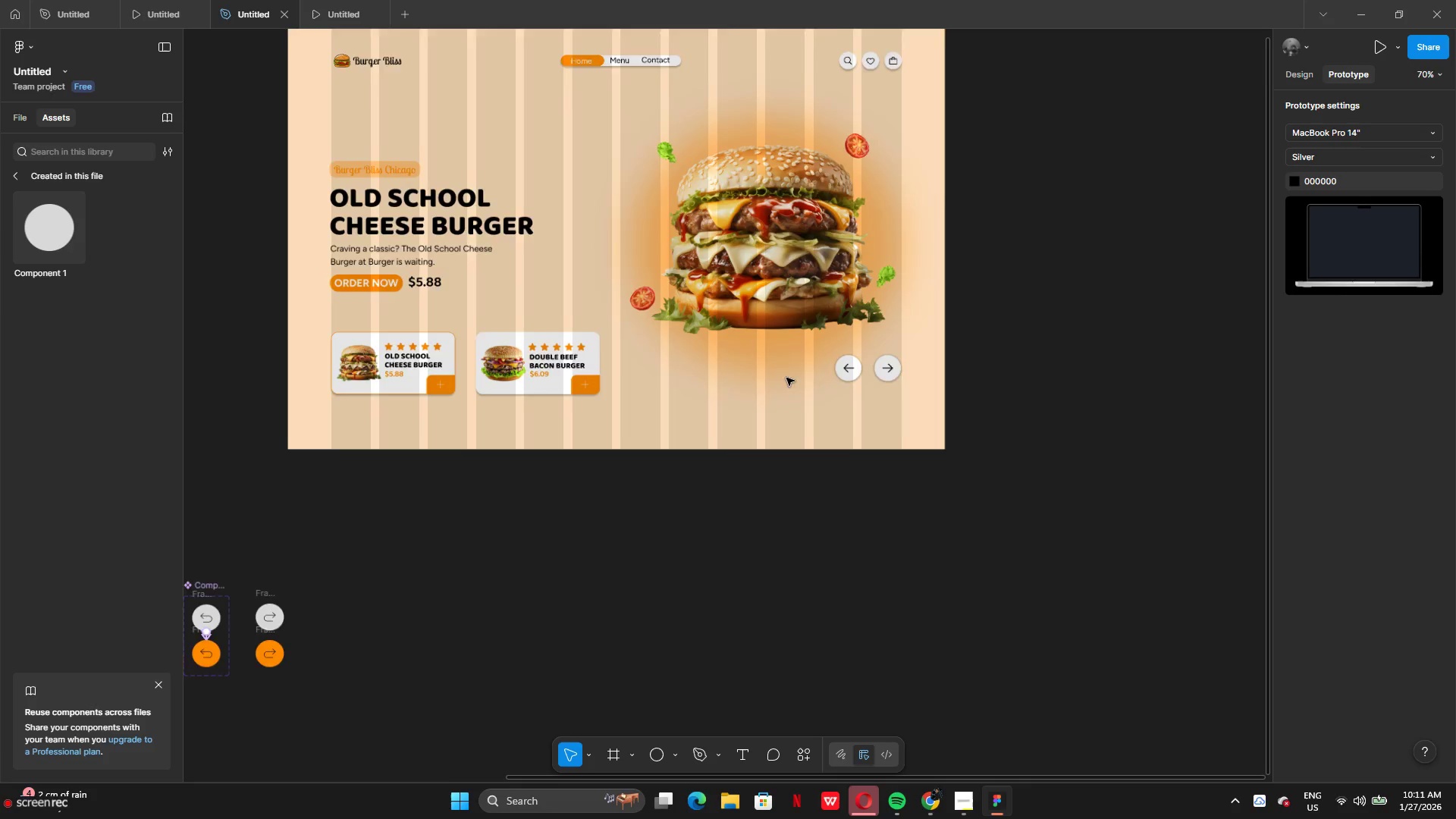 
left_click_drag(start_coordinate=[938, 383], to_coordinate=[820, 378])
 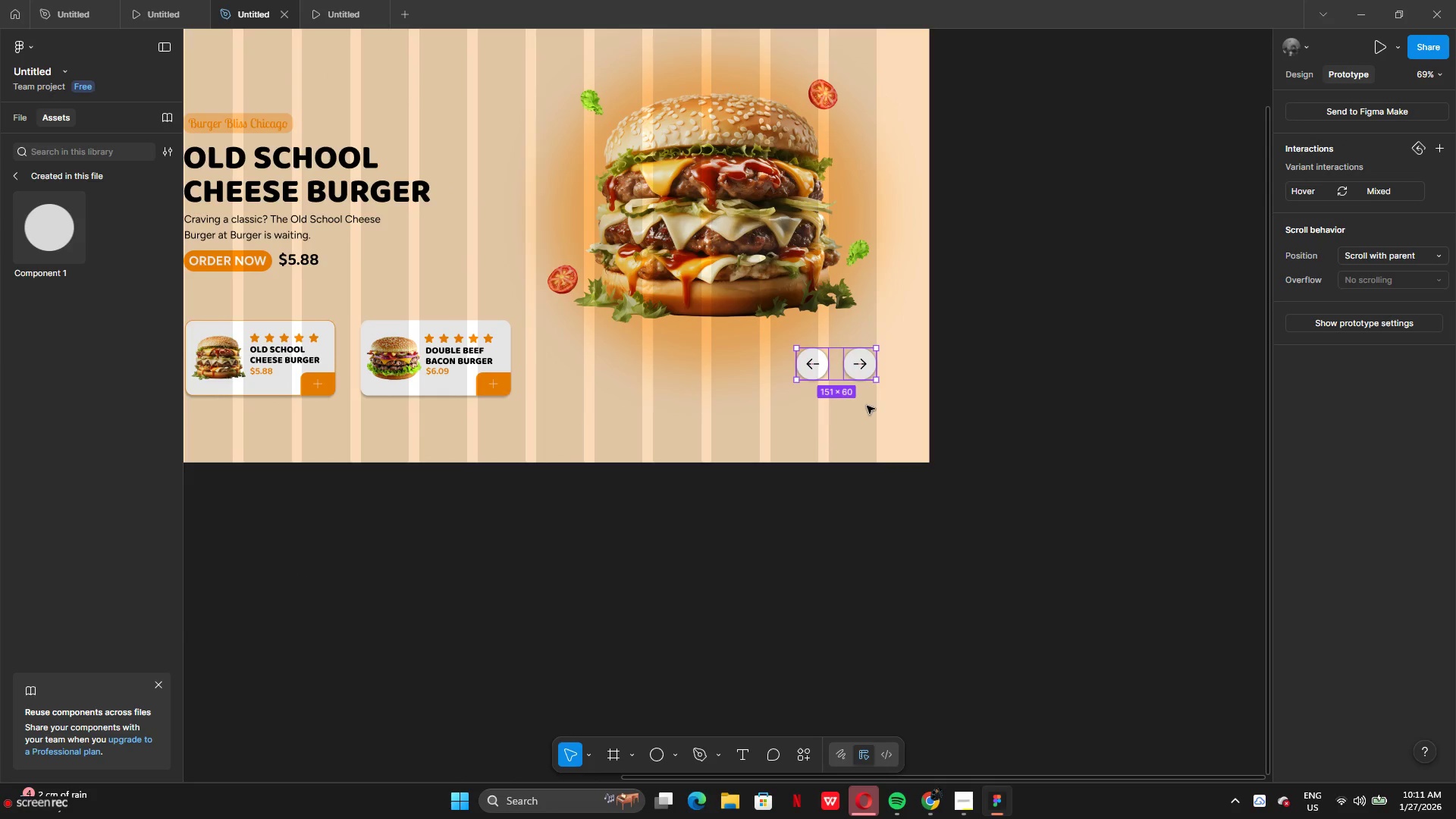 
left_click([867, 406])
 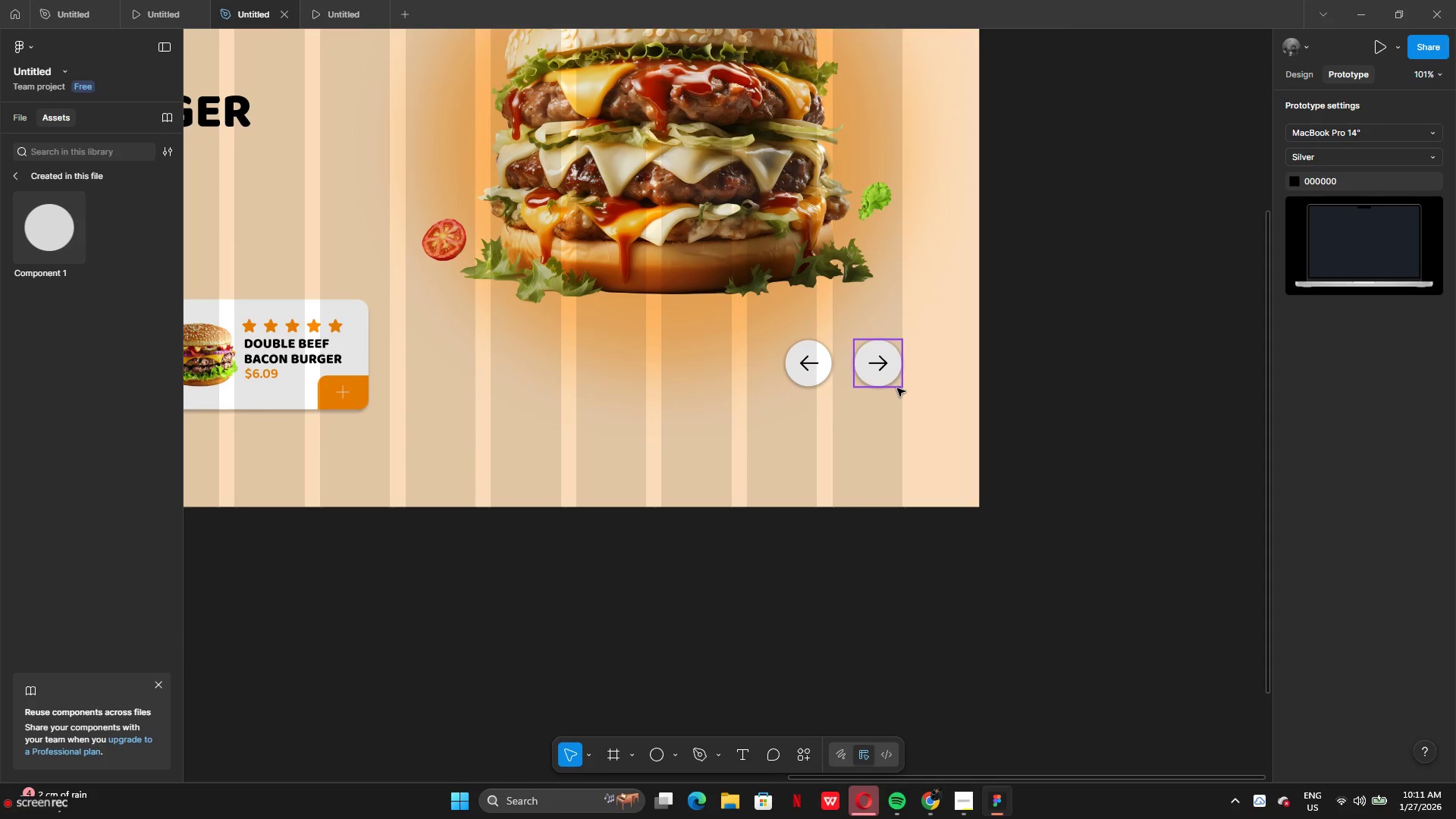 
double_click([905, 396])
 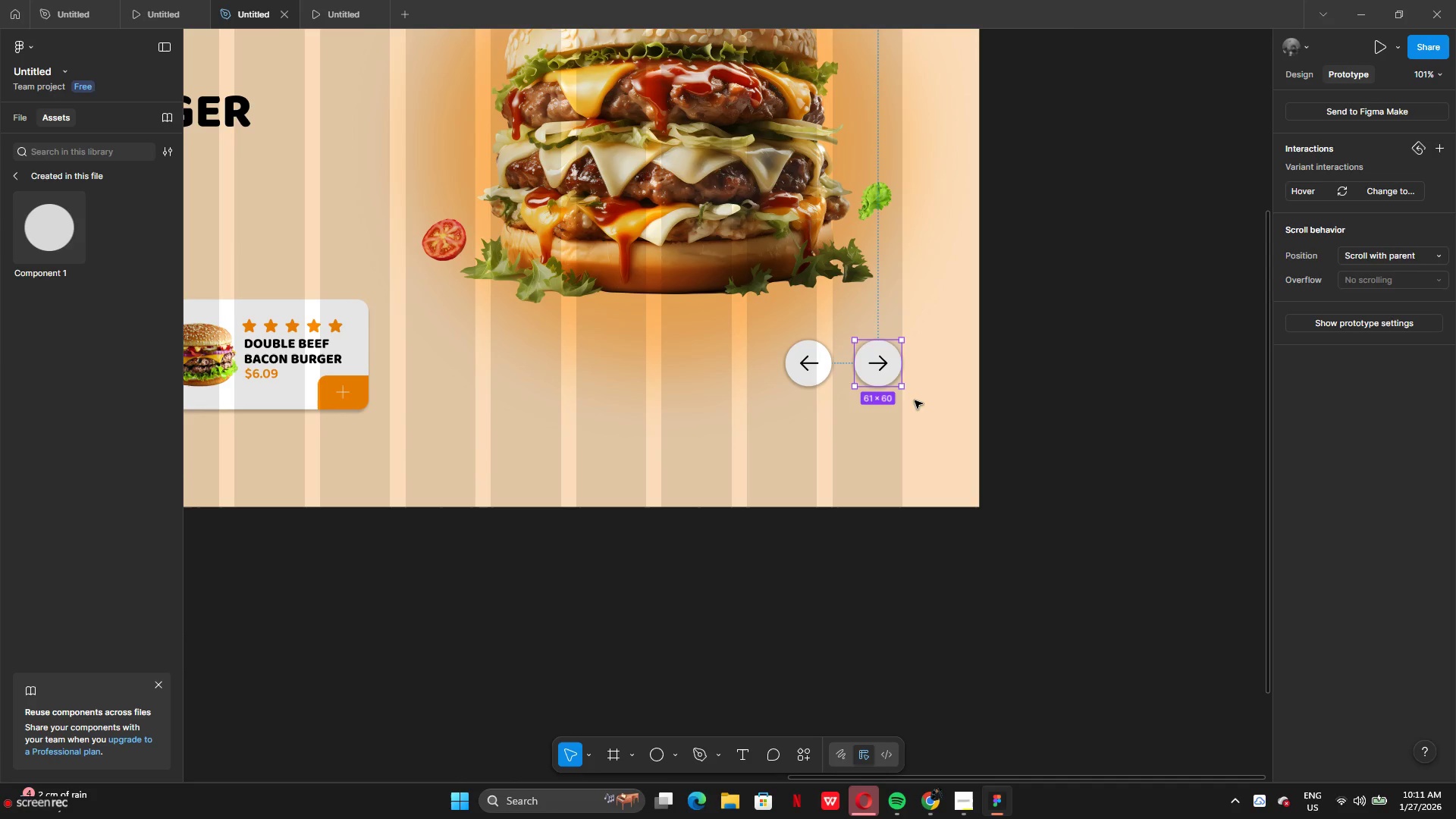 
left_click_drag(start_coordinate=[915, 400], to_coordinate=[814, 372])
 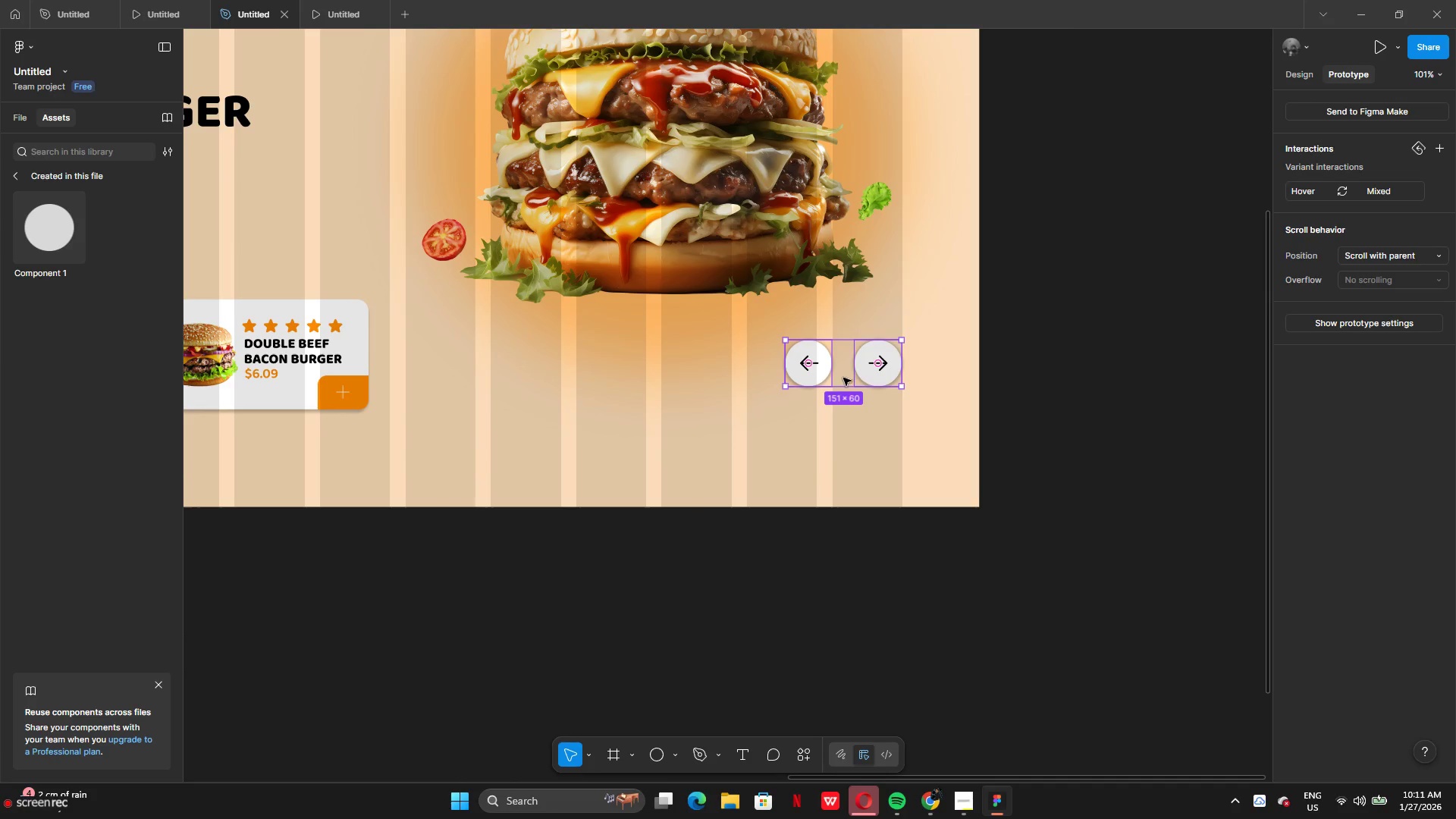 
left_click_drag(start_coordinate=[843, 378], to_coordinate=[844, 427])
 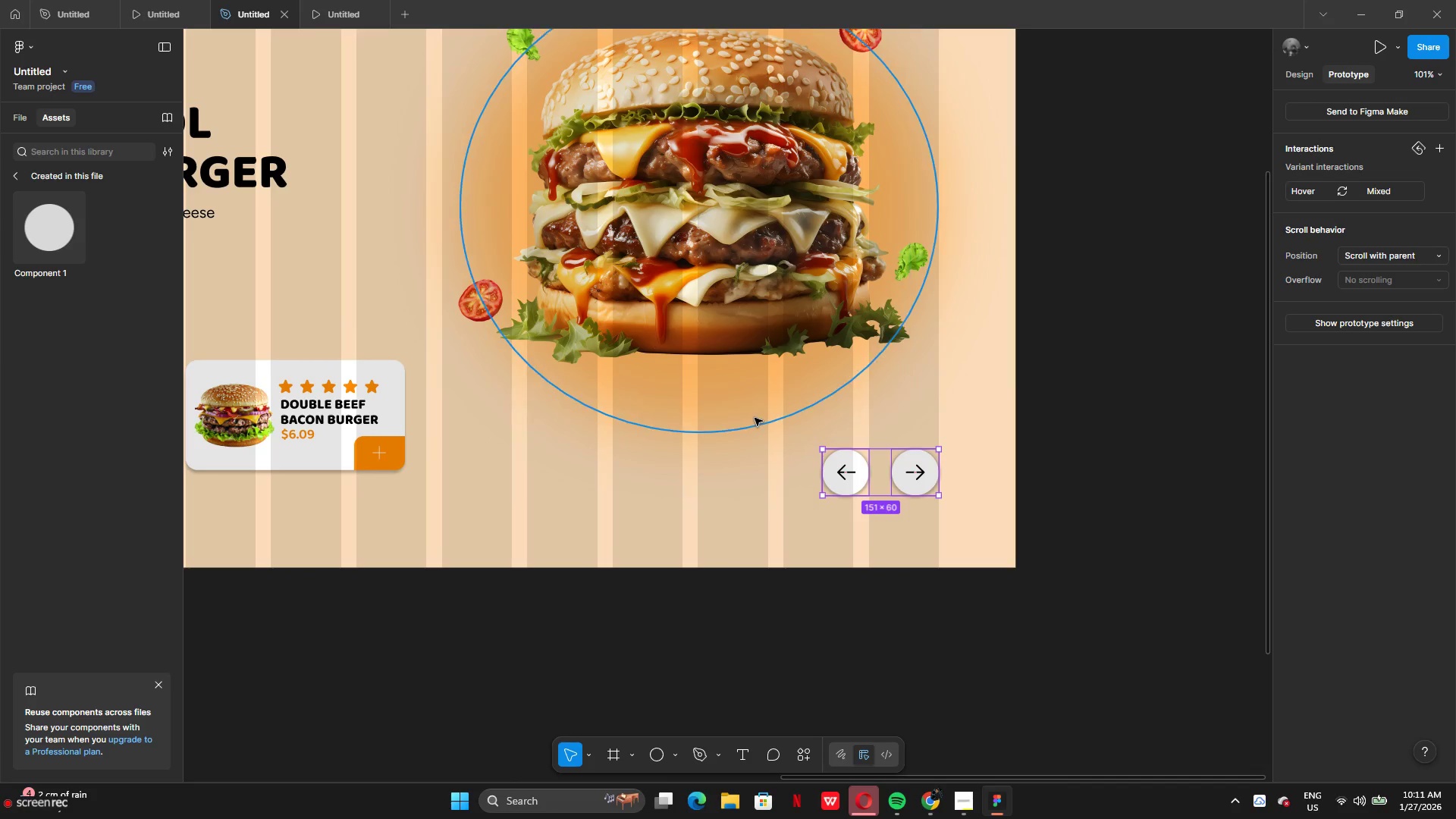 
left_click_drag(start_coordinate=[755, 419], to_coordinate=[763, 456])
 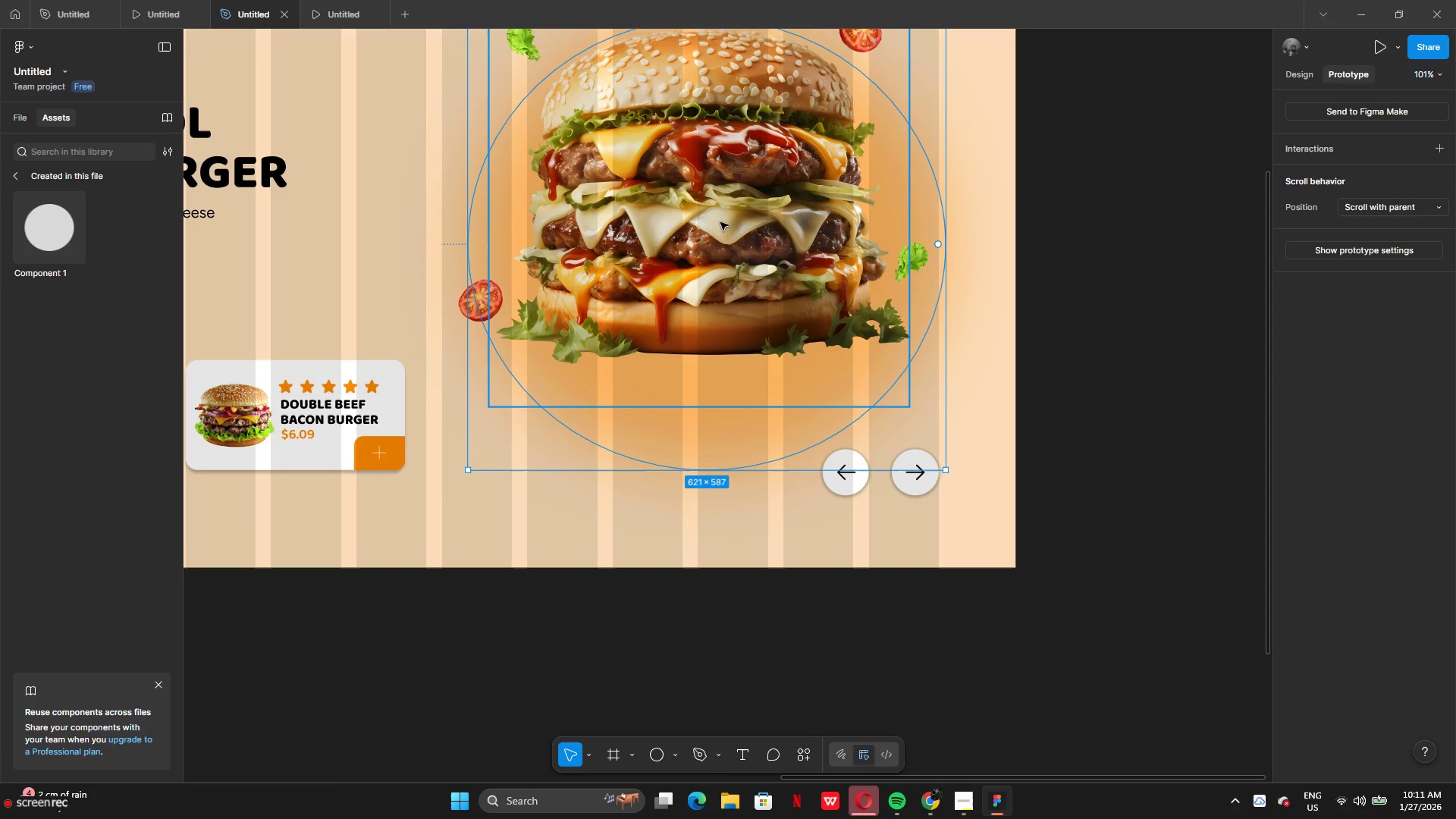 
left_click_drag(start_coordinate=[720, 221], to_coordinate=[732, 215])
 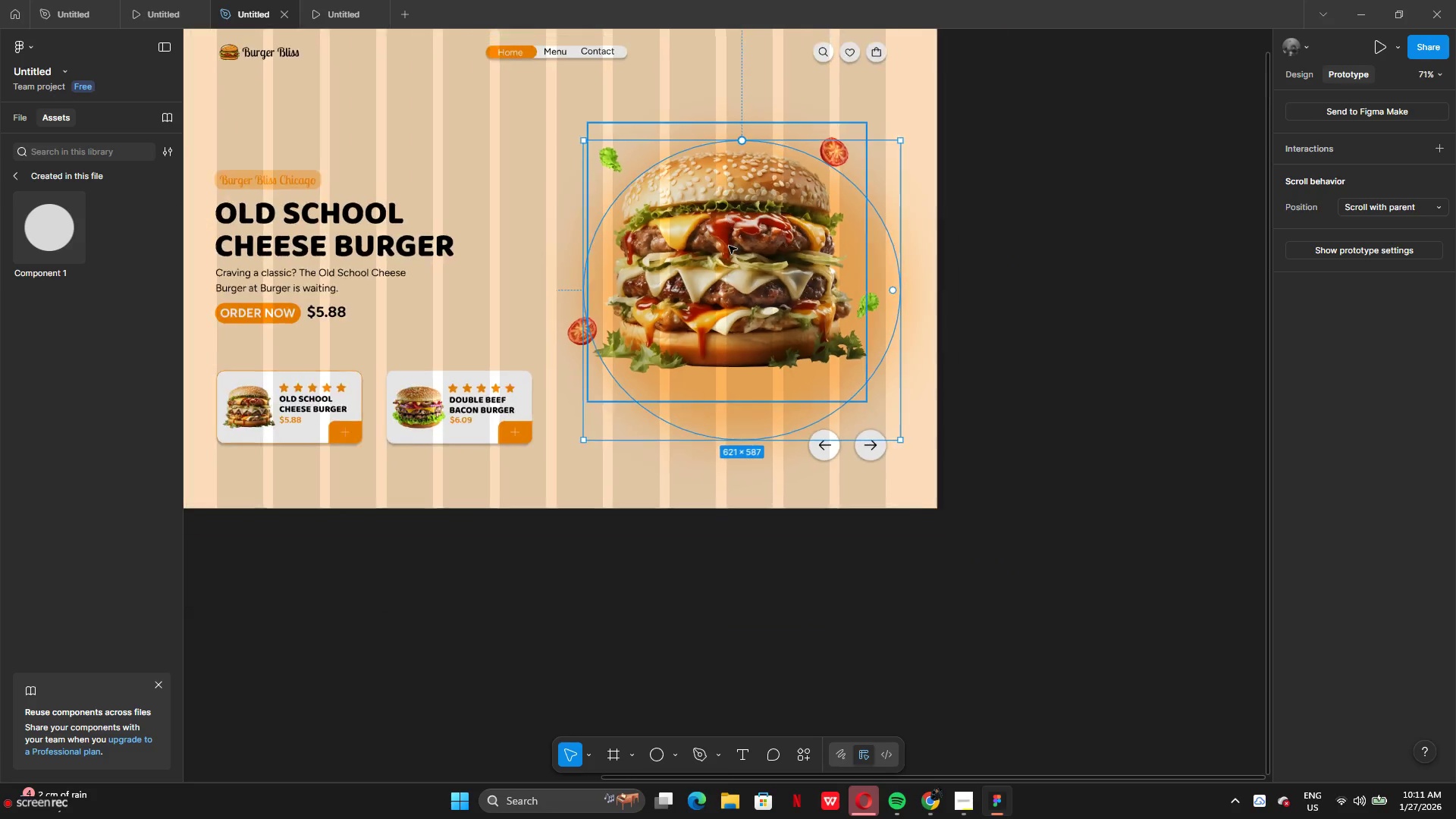 
left_click_drag(start_coordinate=[723, 246], to_coordinate=[730, 247])
 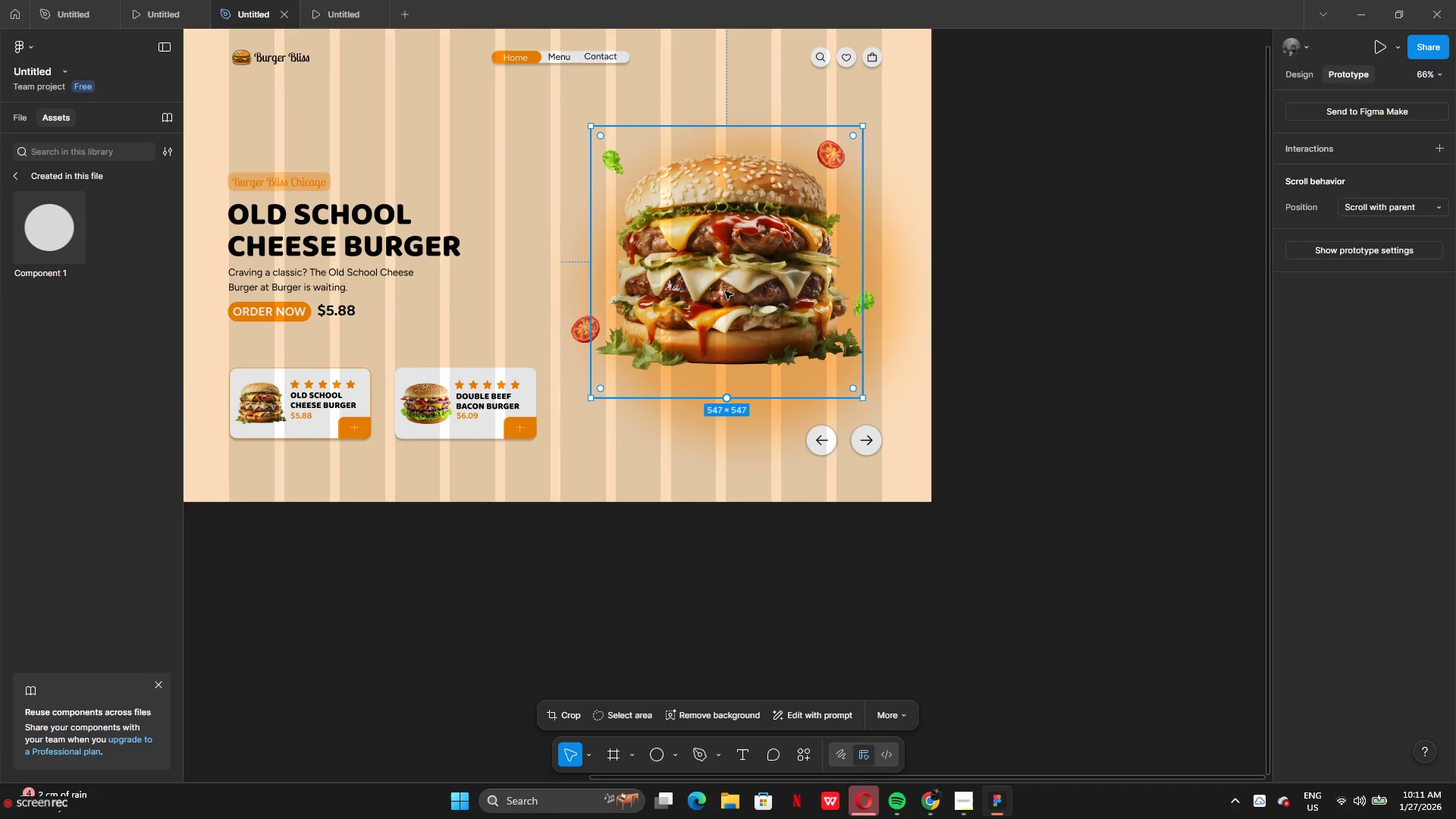 
left_click_drag(start_coordinate=[726, 297], to_coordinate=[737, 315])
 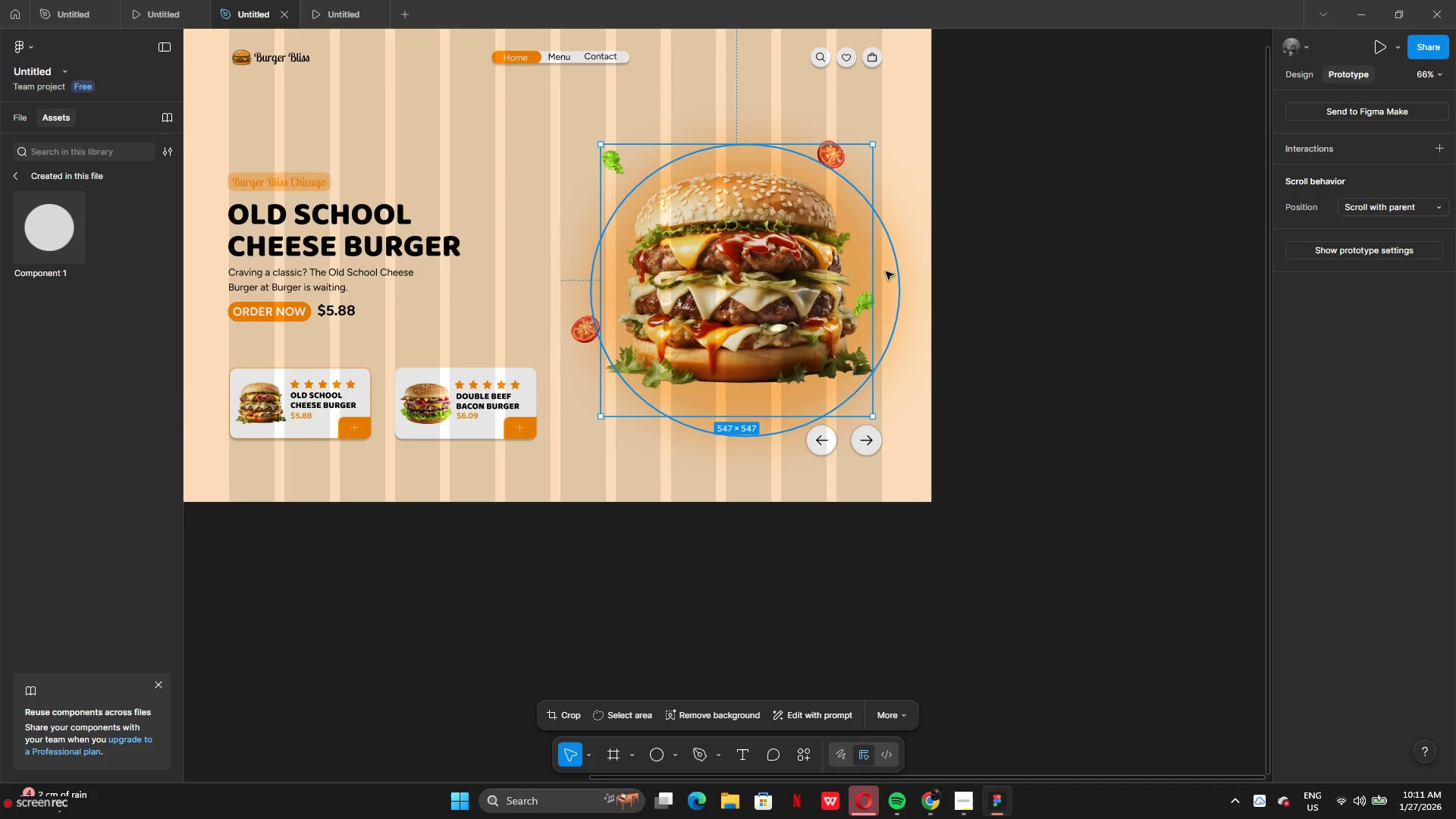 
left_click_drag(start_coordinate=[886, 271], to_coordinate=[868, 271])
 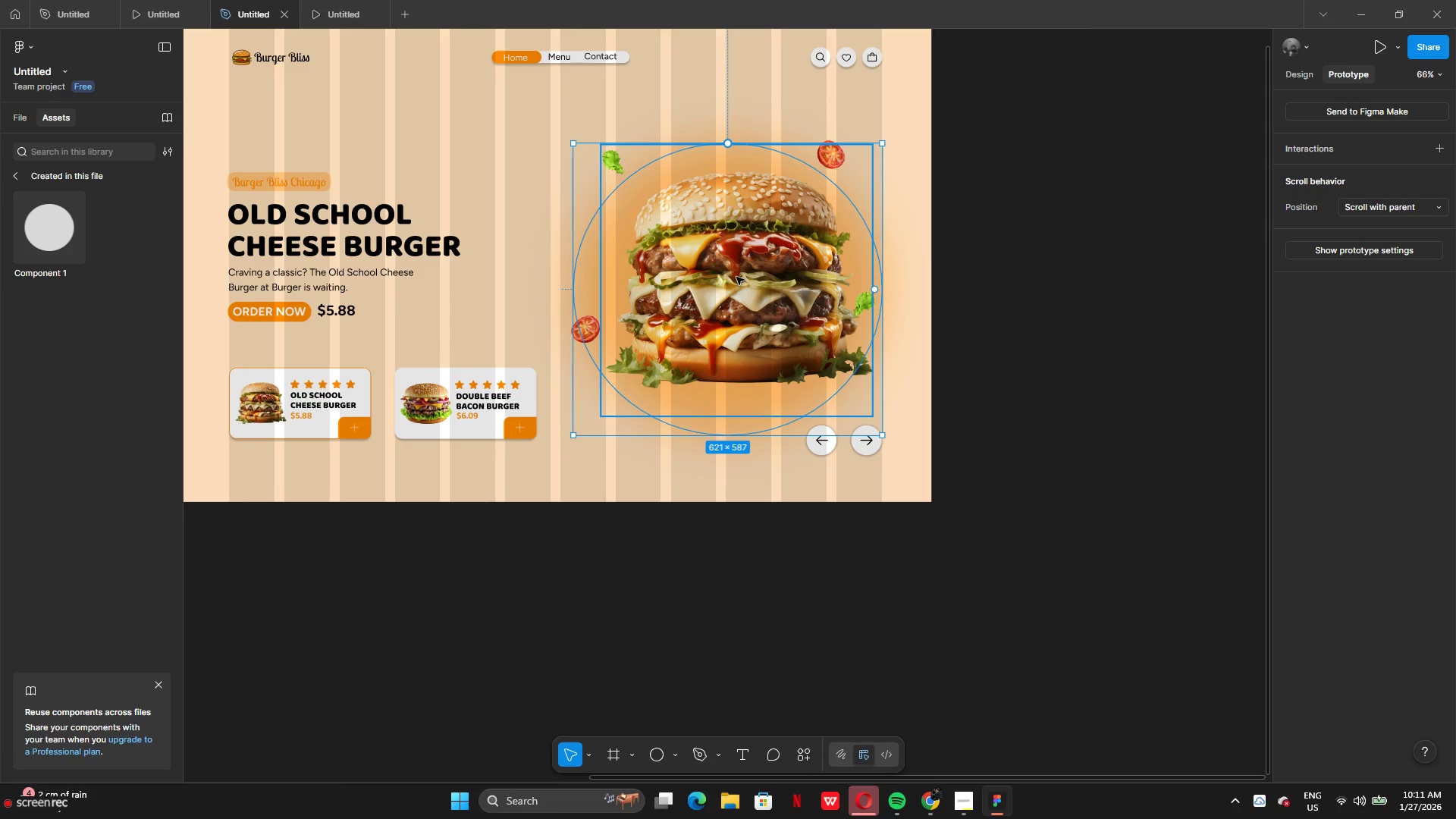 
left_click_drag(start_coordinate=[736, 277], to_coordinate=[728, 281])
 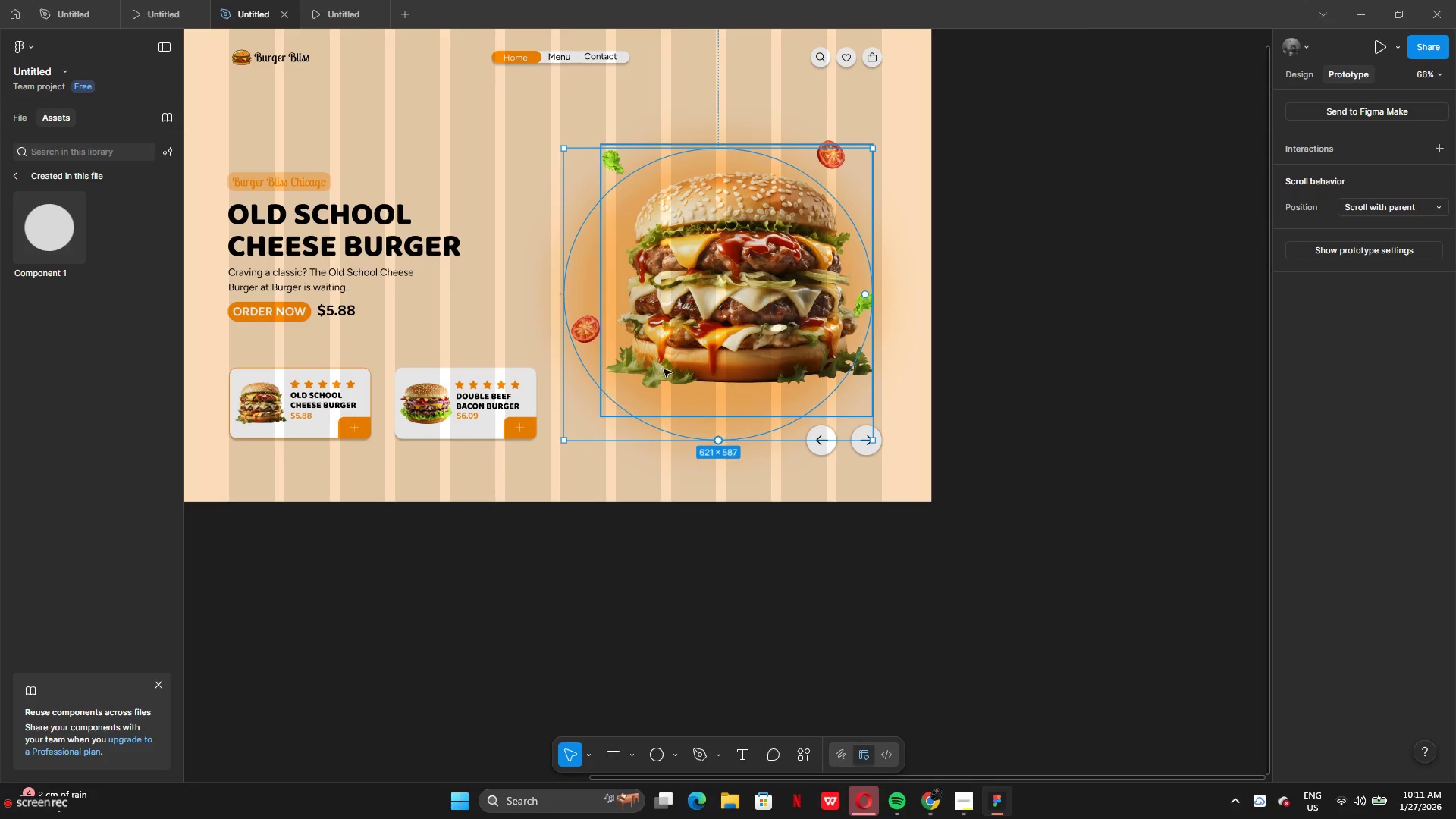 
left_click([711, 288])
 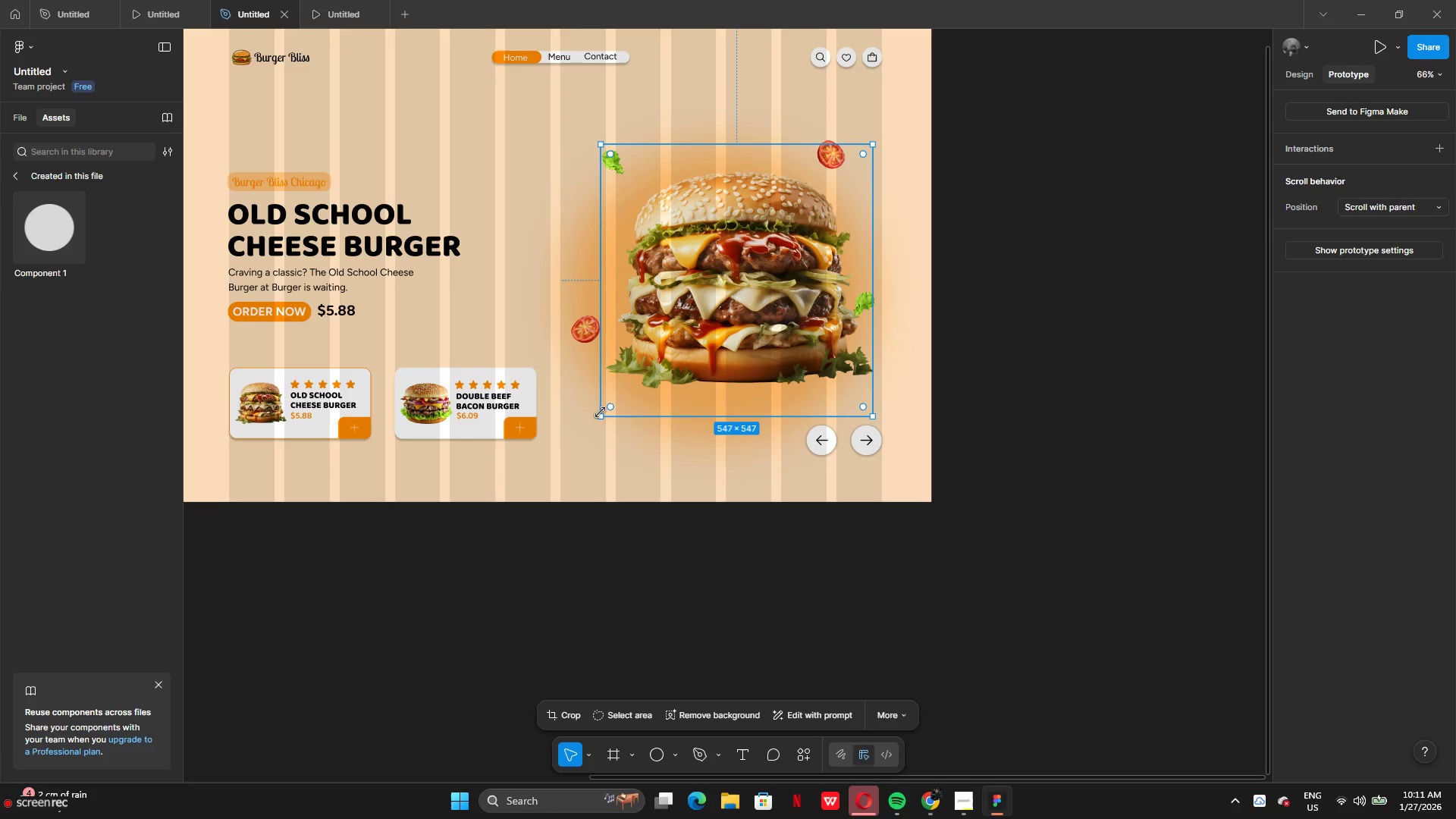 
left_click_drag(start_coordinate=[601, 418], to_coordinate=[588, 435])
 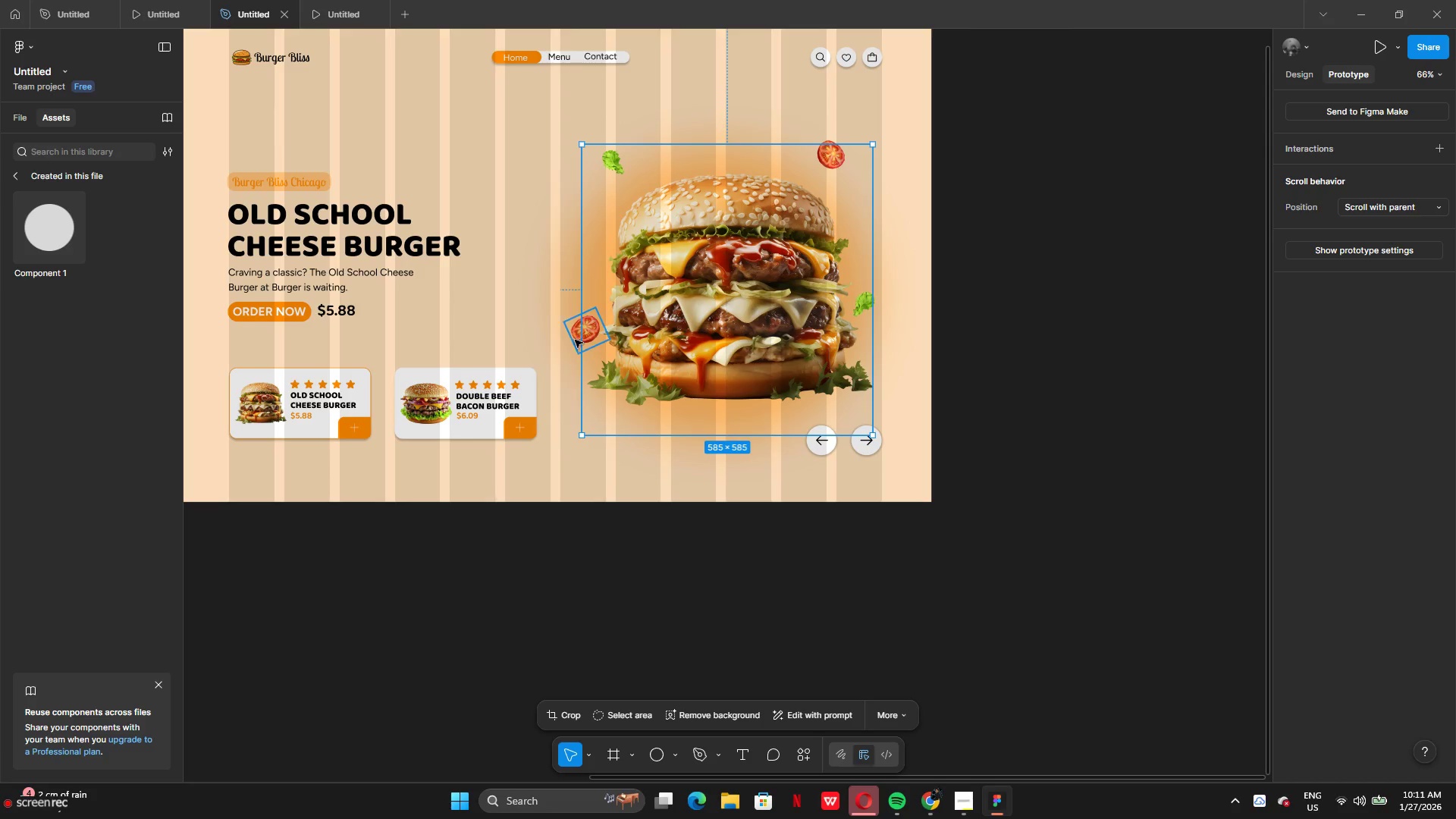 
left_click([578, 332])
 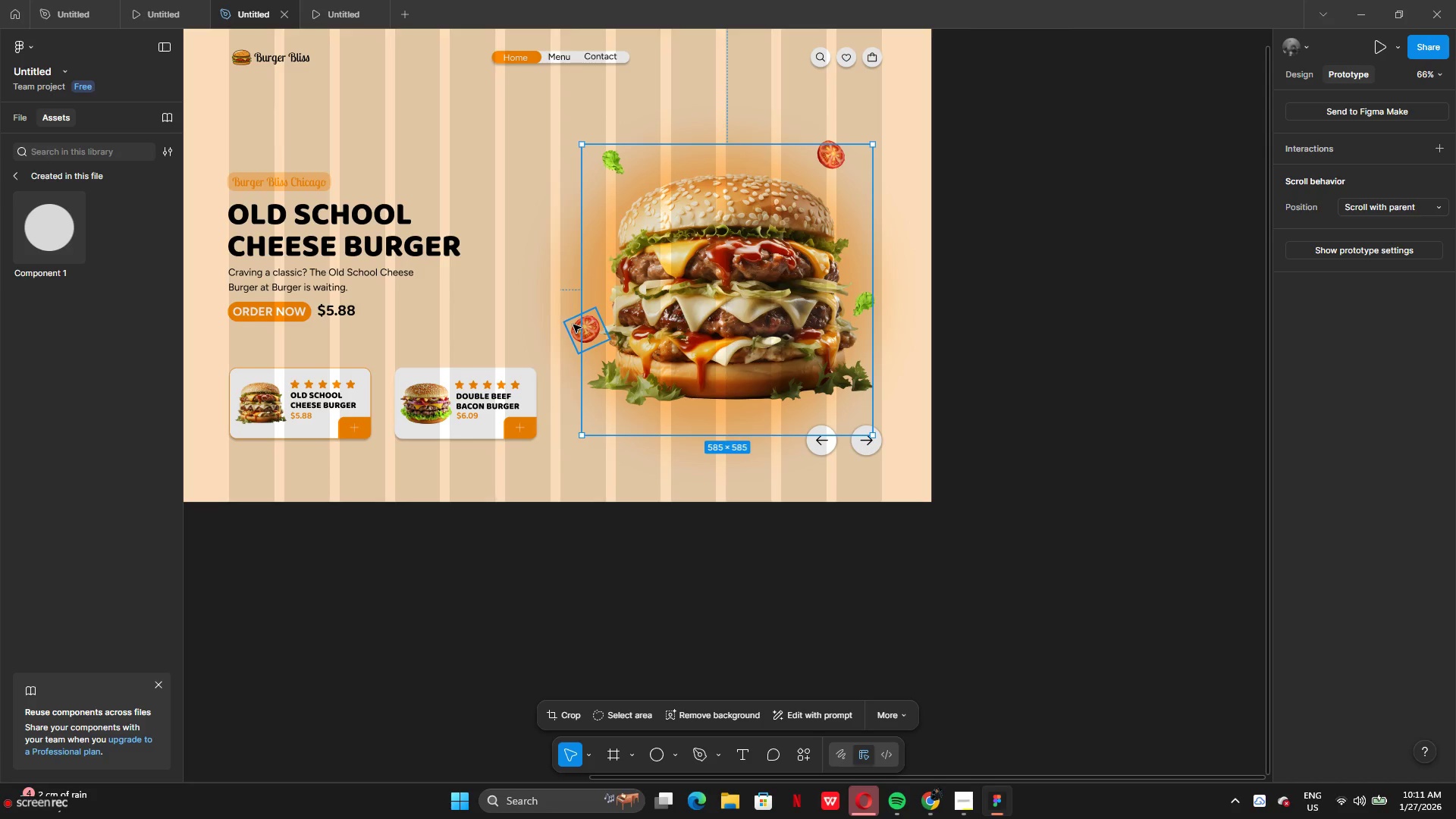 
left_click([568, 325])
 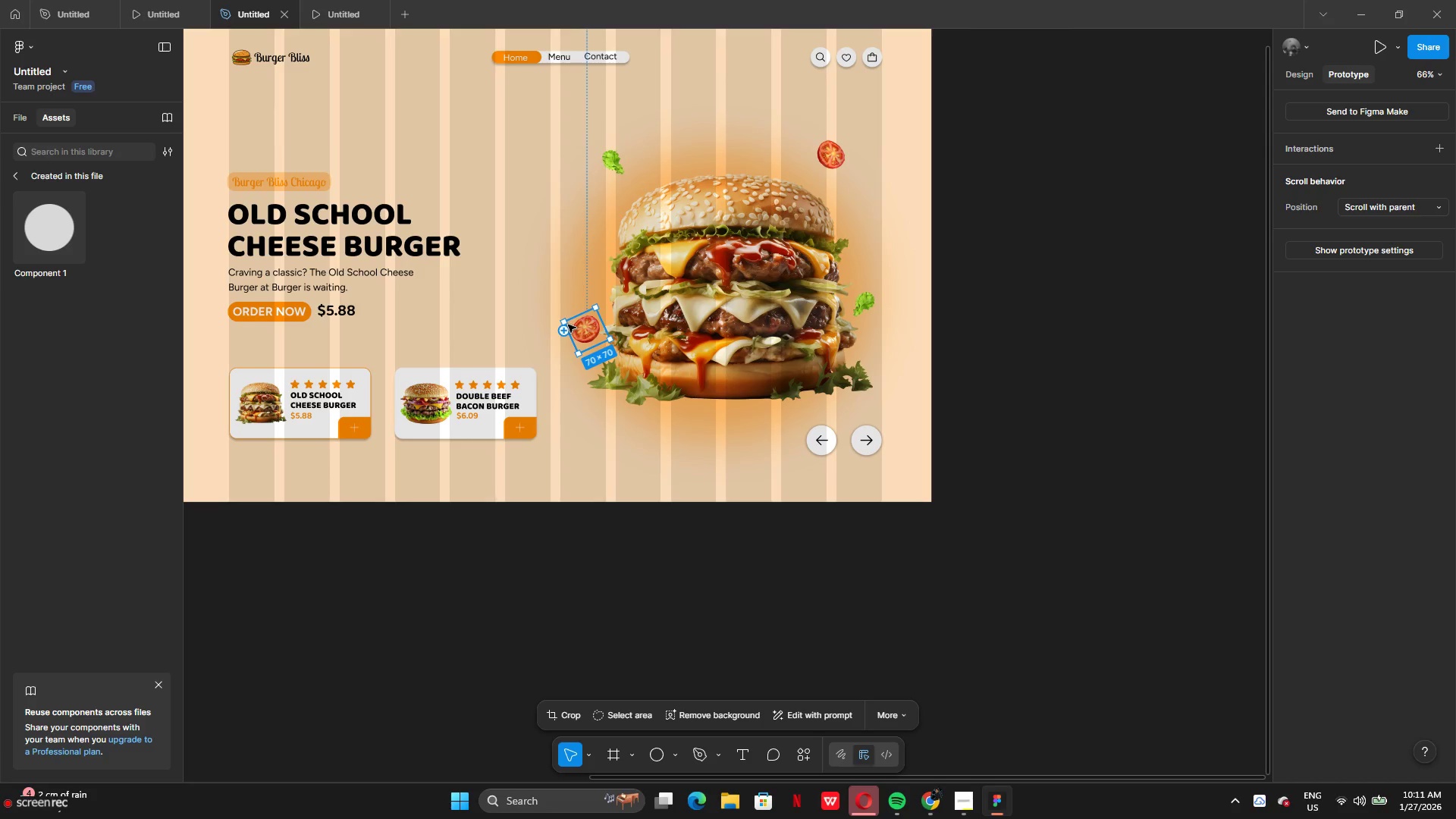 
left_click_drag(start_coordinate=[568, 325], to_coordinate=[564, 337])
 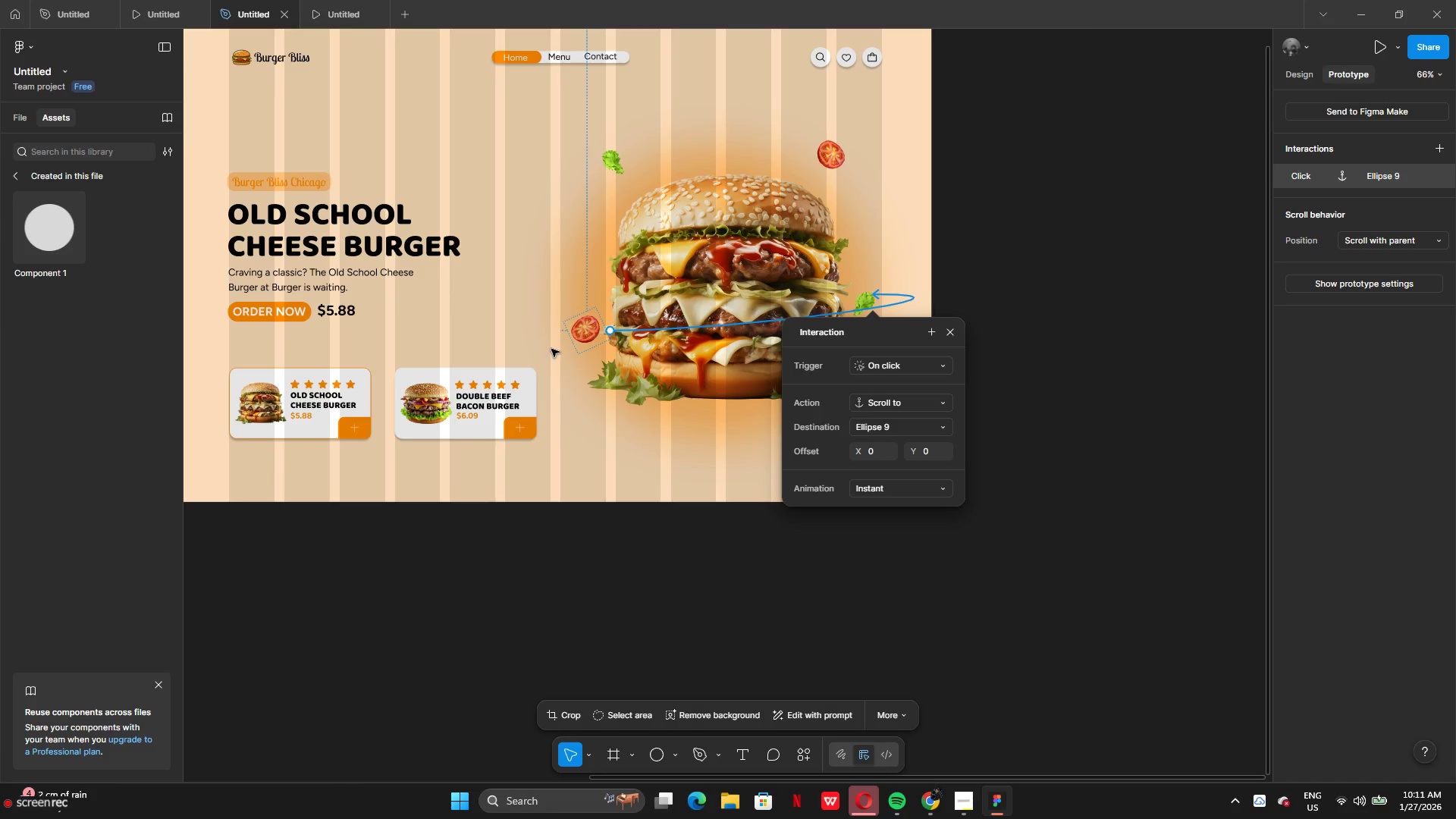 
key(Control+Z)
 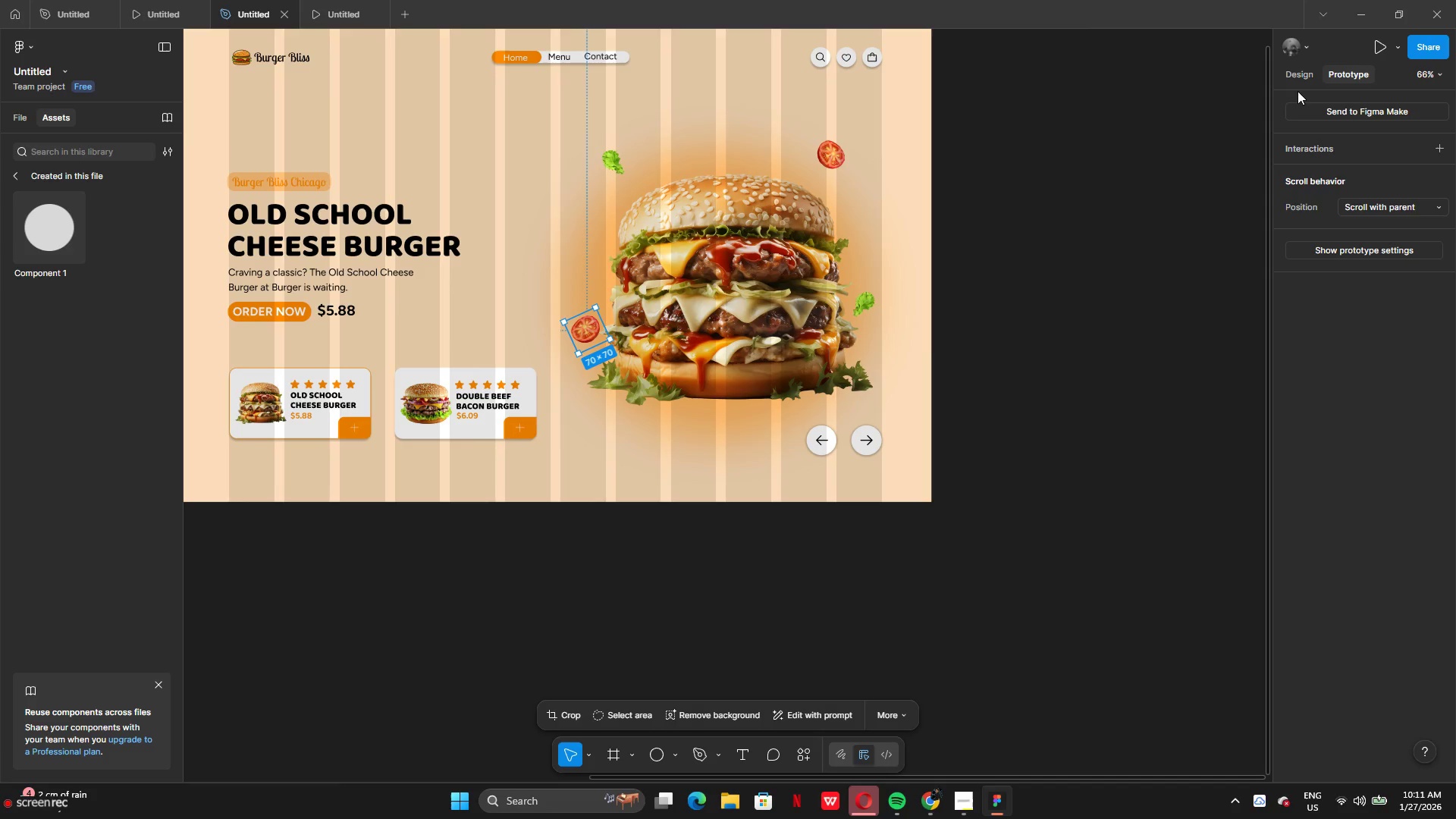 
left_click([1297, 78])
 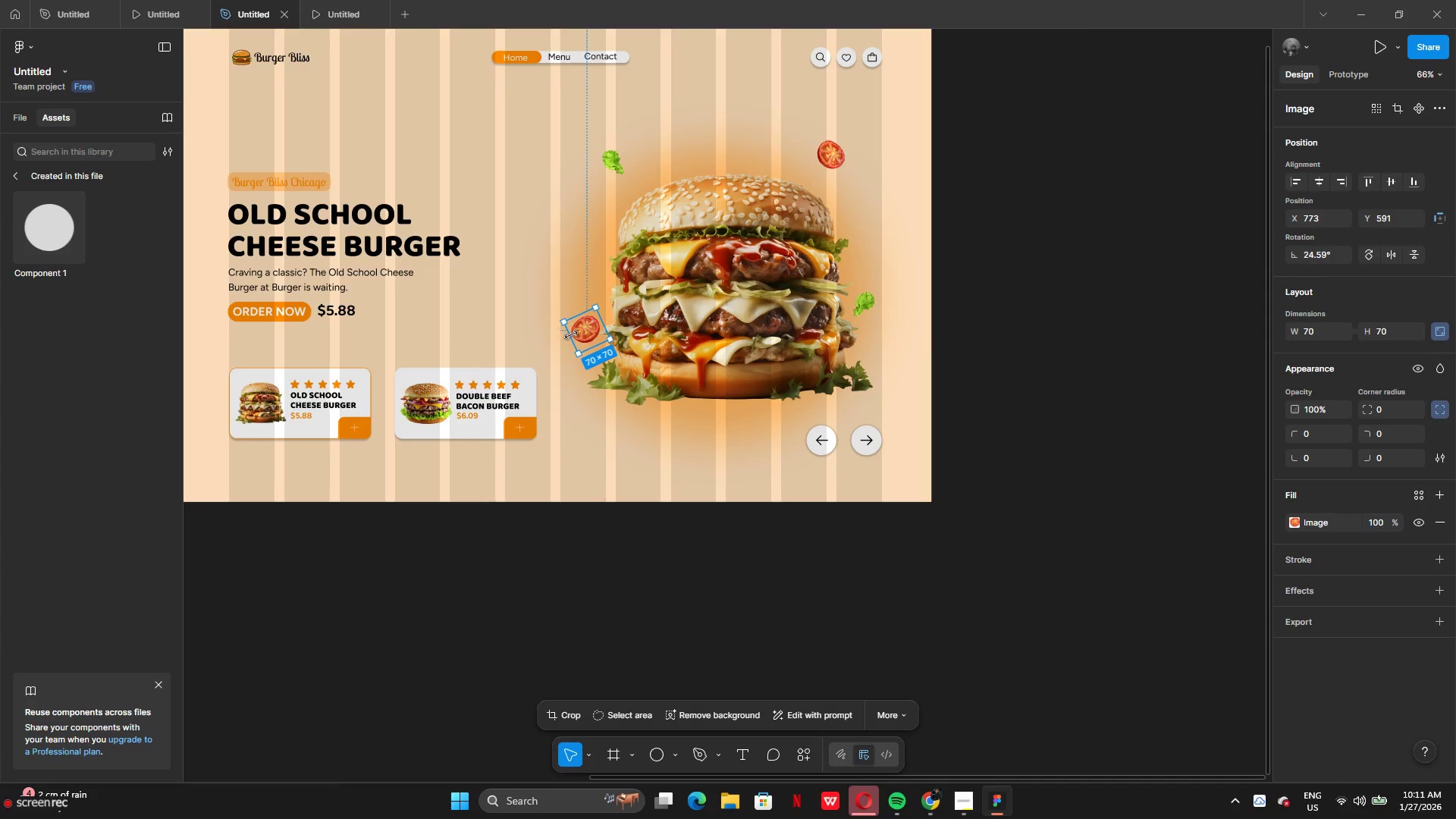 
left_click_drag(start_coordinate=[583, 335], to_coordinate=[575, 340])
 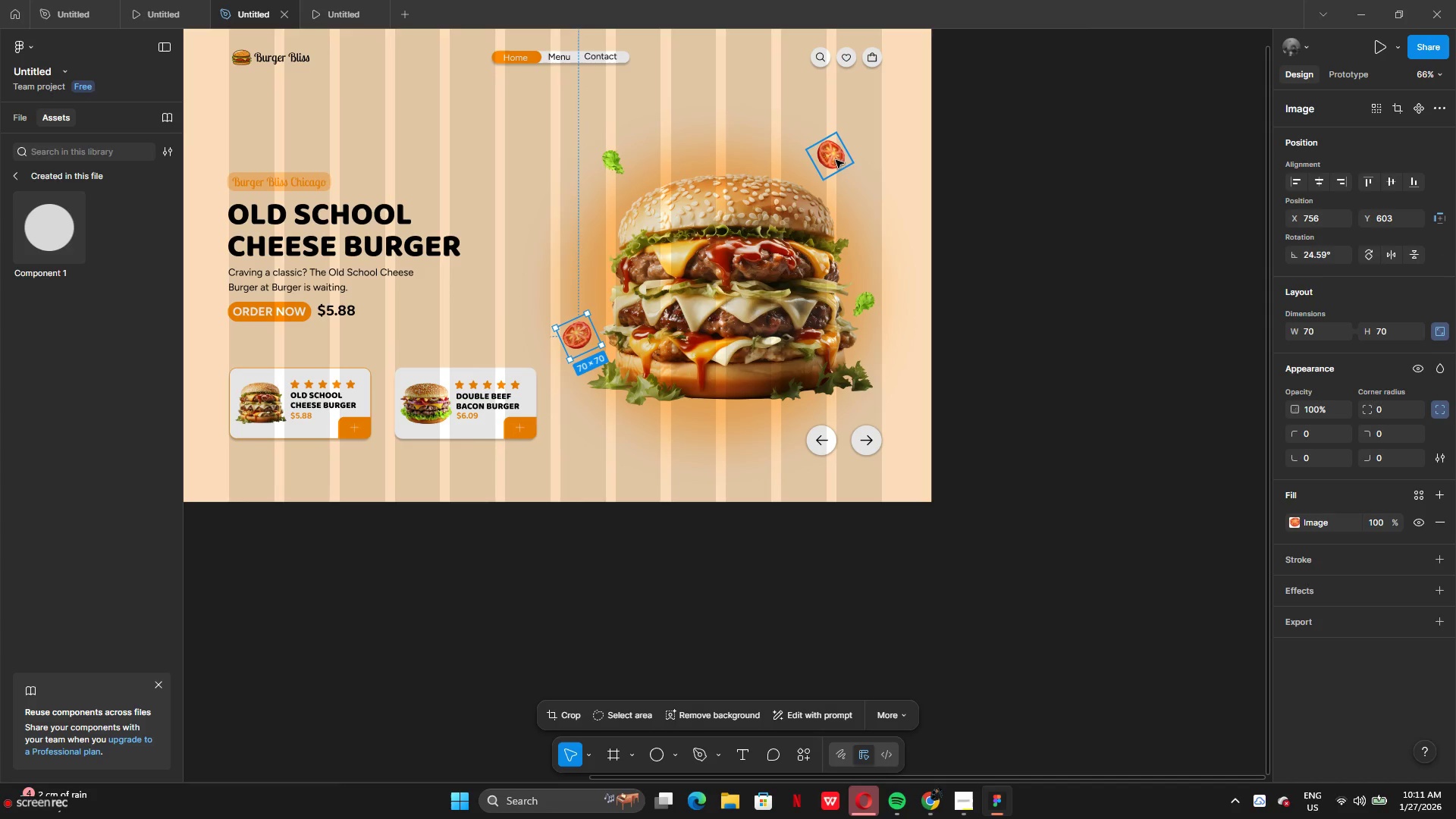 
left_click_drag(start_coordinate=[836, 159], to_coordinate=[843, 171])
 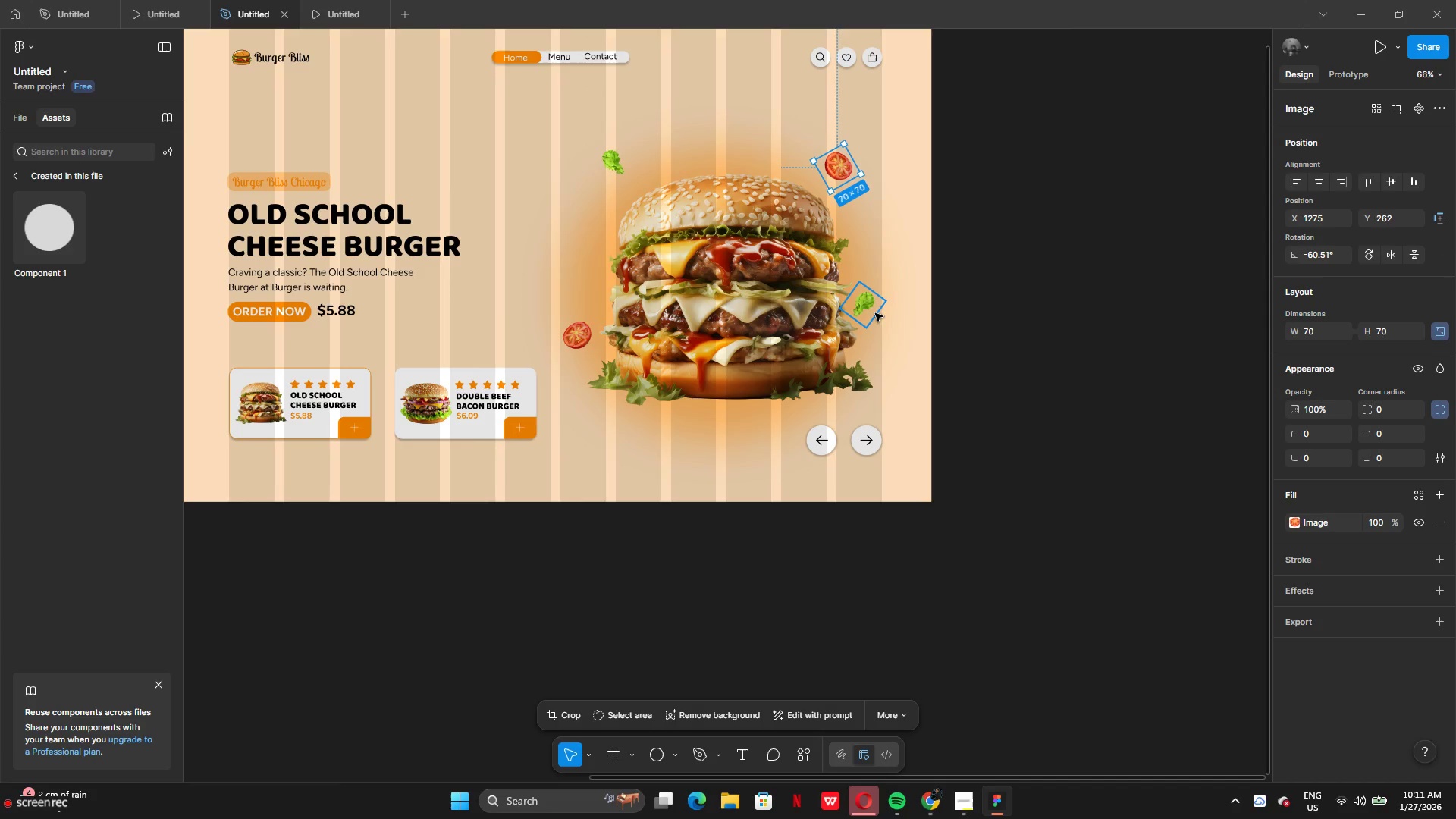 
left_click_drag(start_coordinate=[871, 309], to_coordinate=[872, 321])
 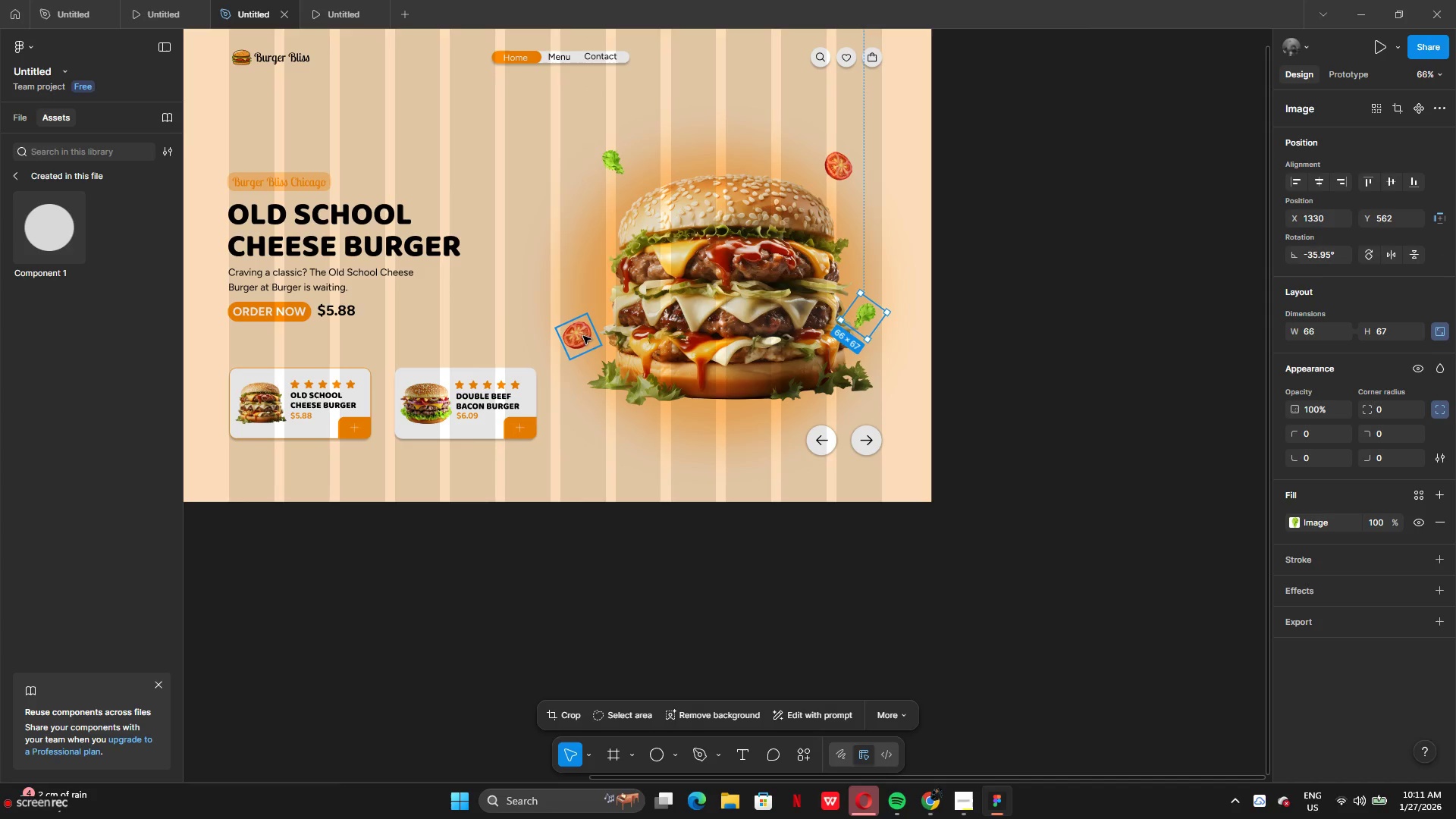 
left_click_drag(start_coordinate=[577, 340], to_coordinate=[587, 370])
 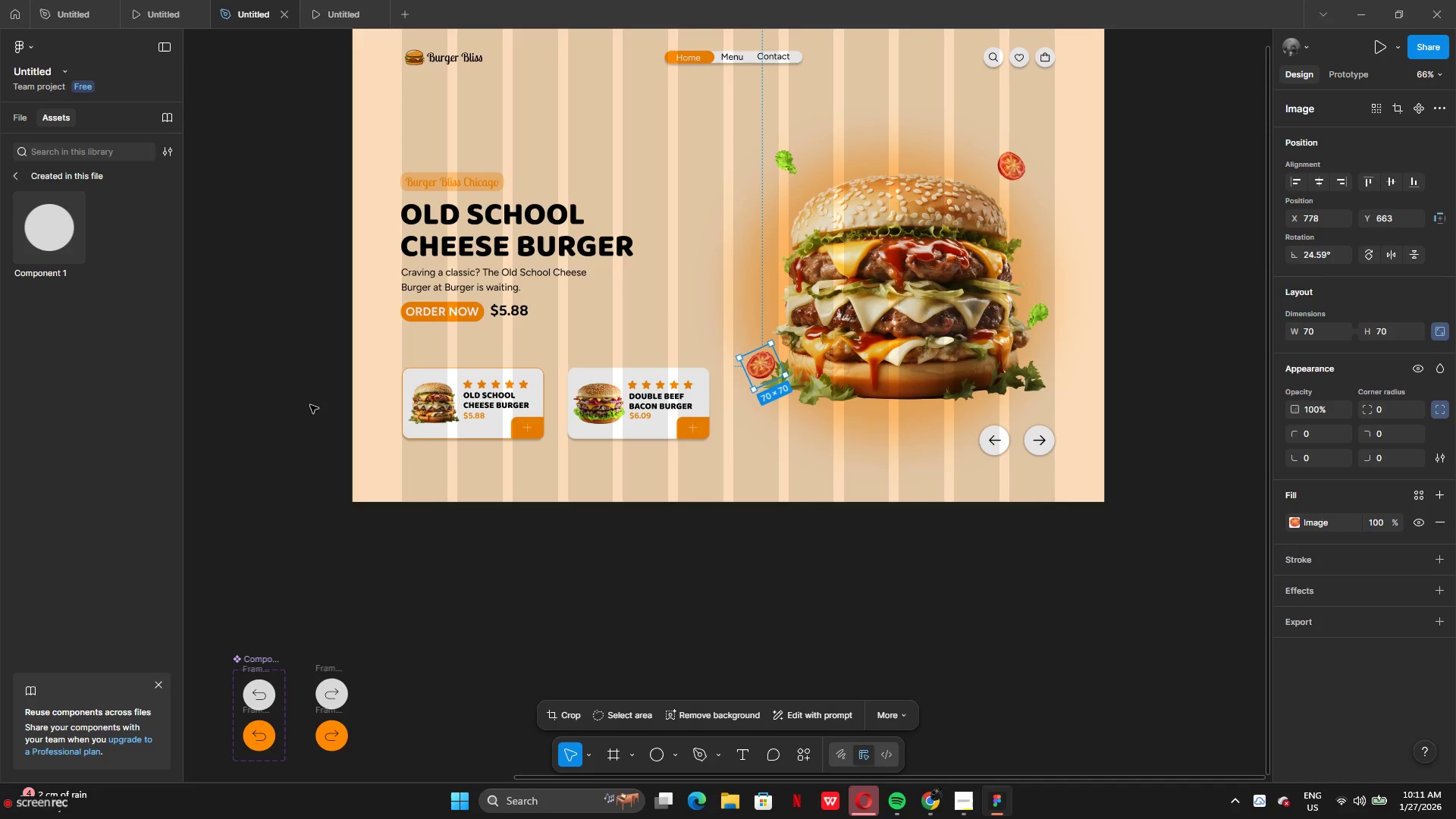 
left_click_drag(start_coordinate=[312, 362], to_coordinate=[689, 448])
 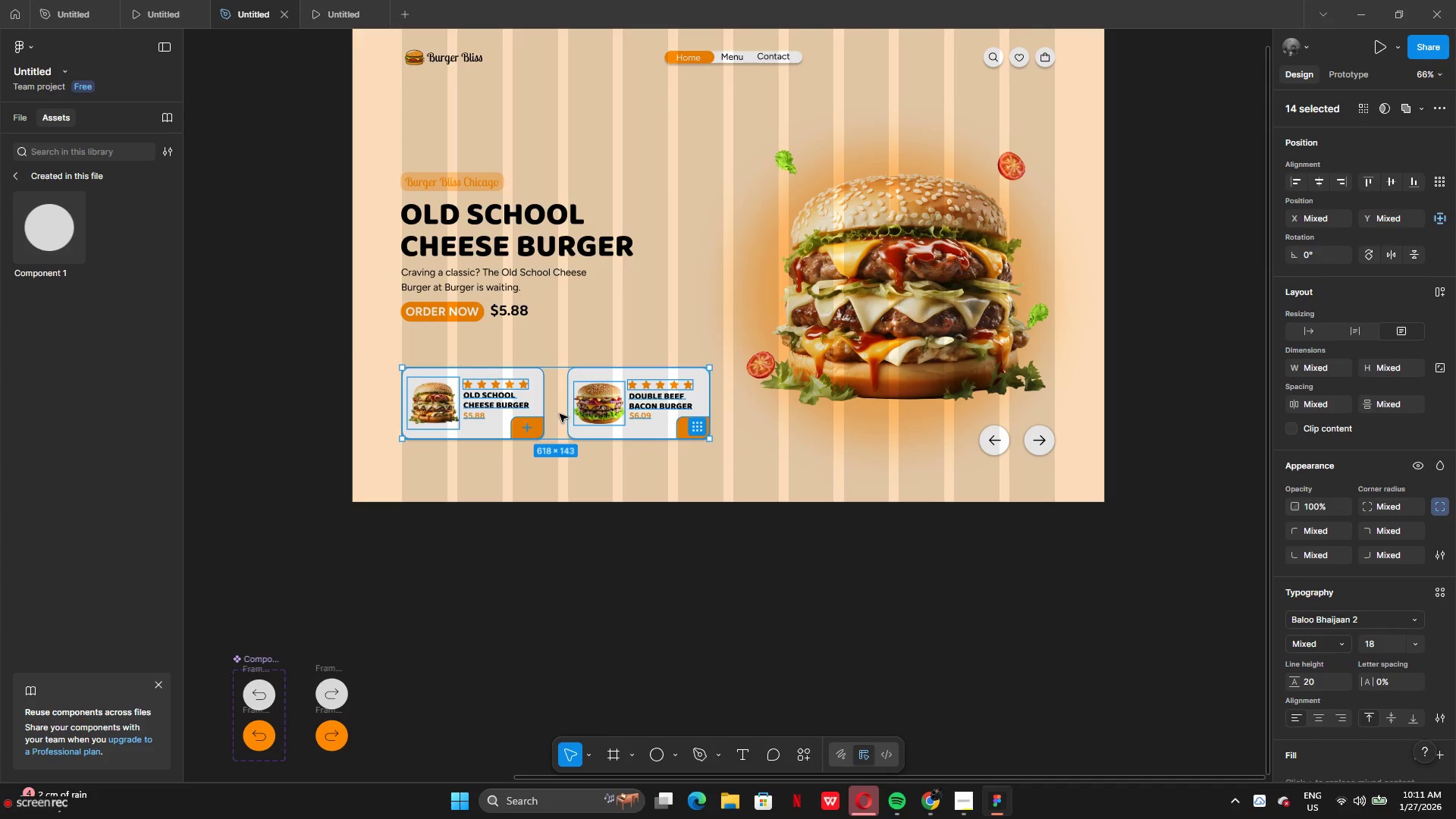 
left_click_drag(start_coordinate=[560, 413], to_coordinate=[561, 425])
 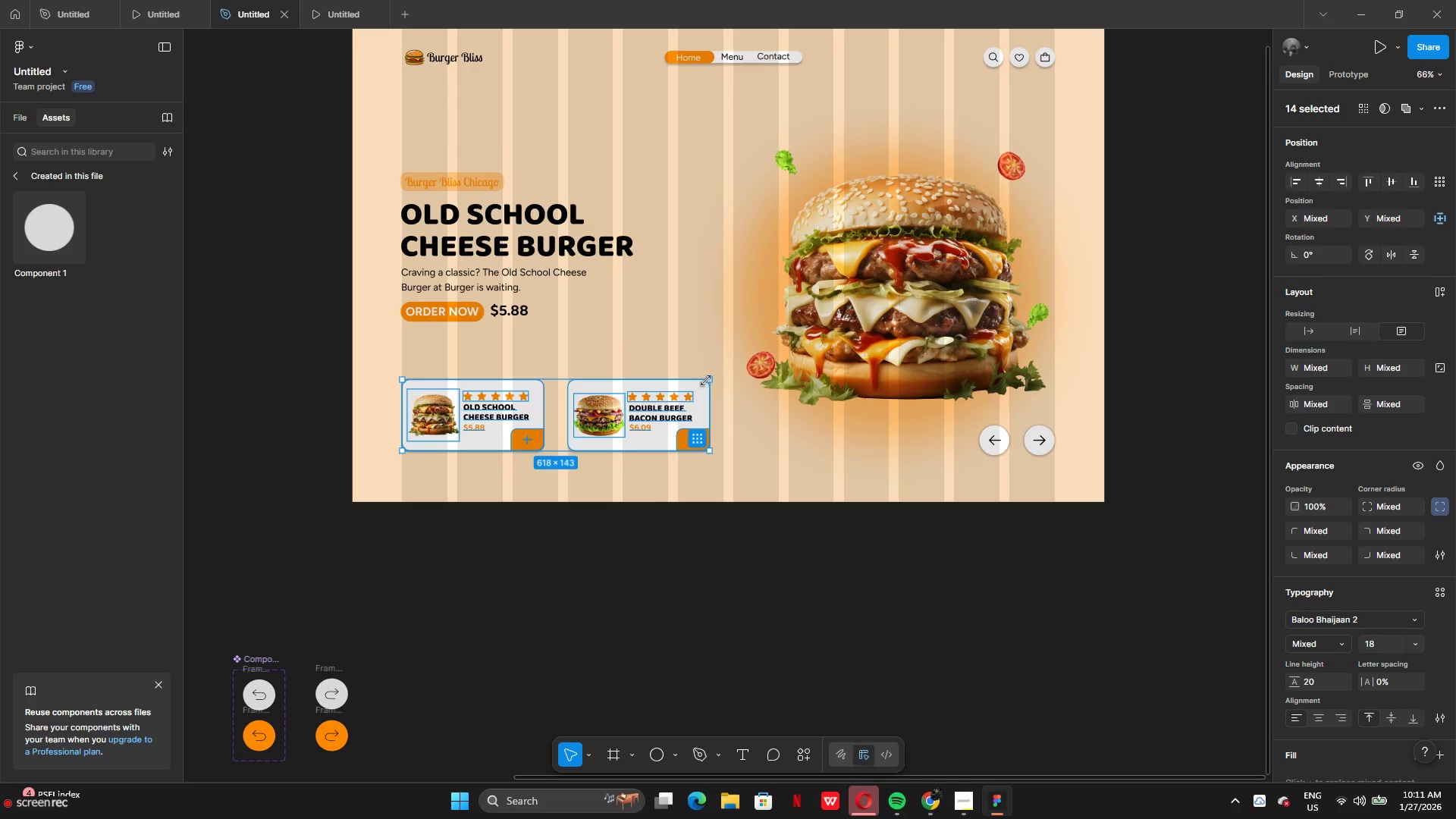 
left_click_drag(start_coordinate=[709, 381], to_coordinate=[731, 381])
 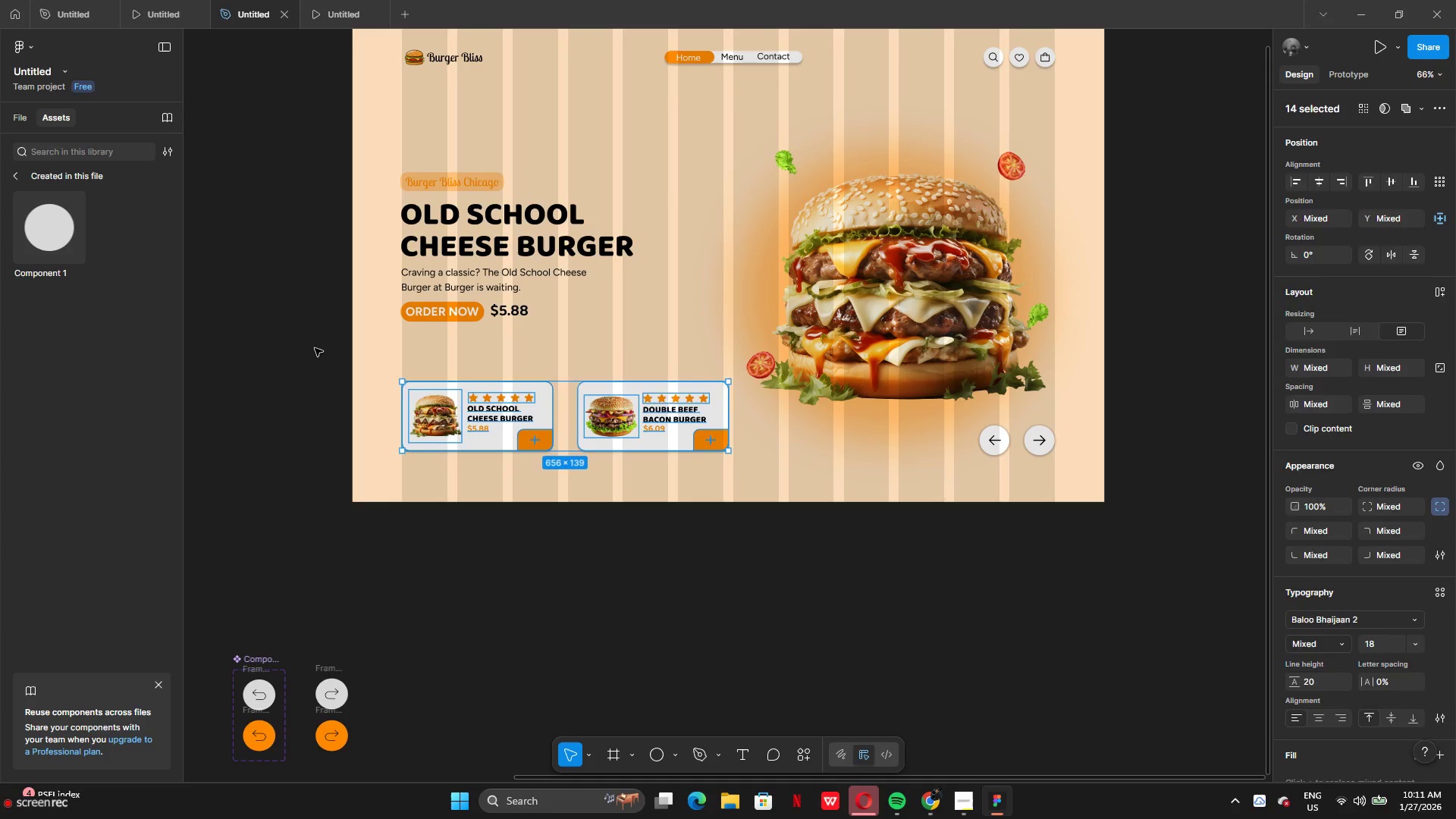 
left_click([315, 348])
 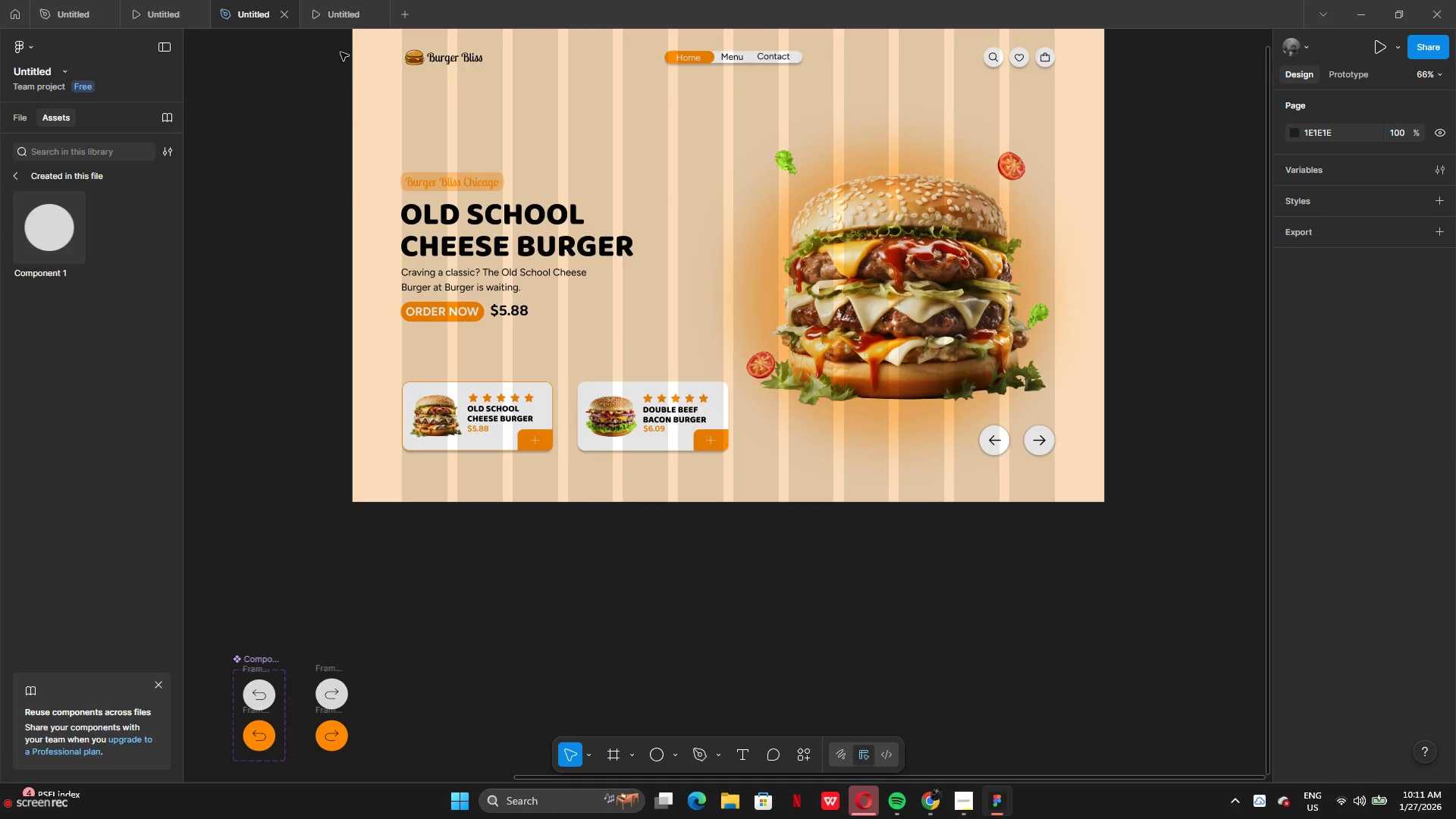 
left_click([340, 11])
 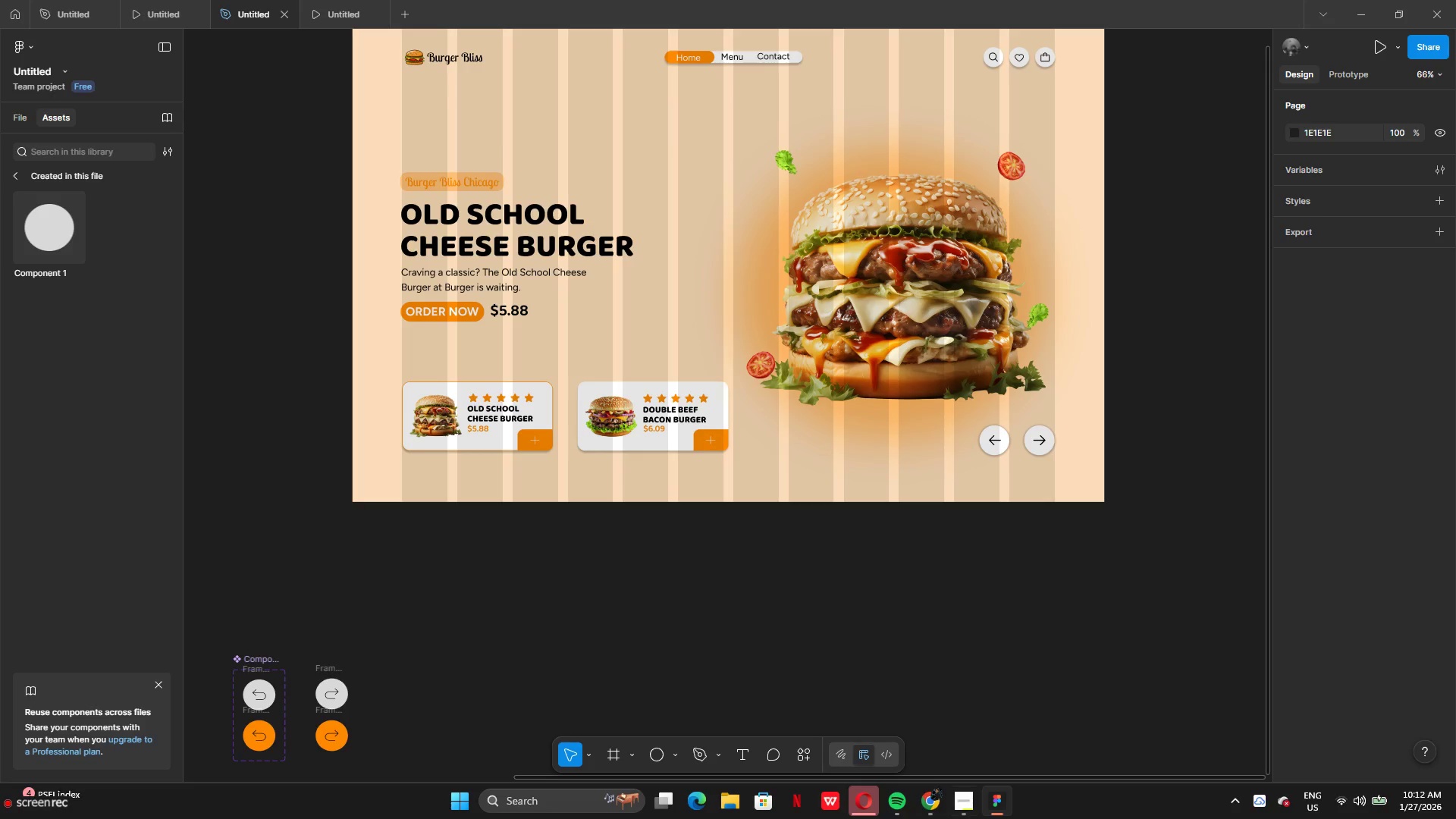 
double_click([968, 800])